 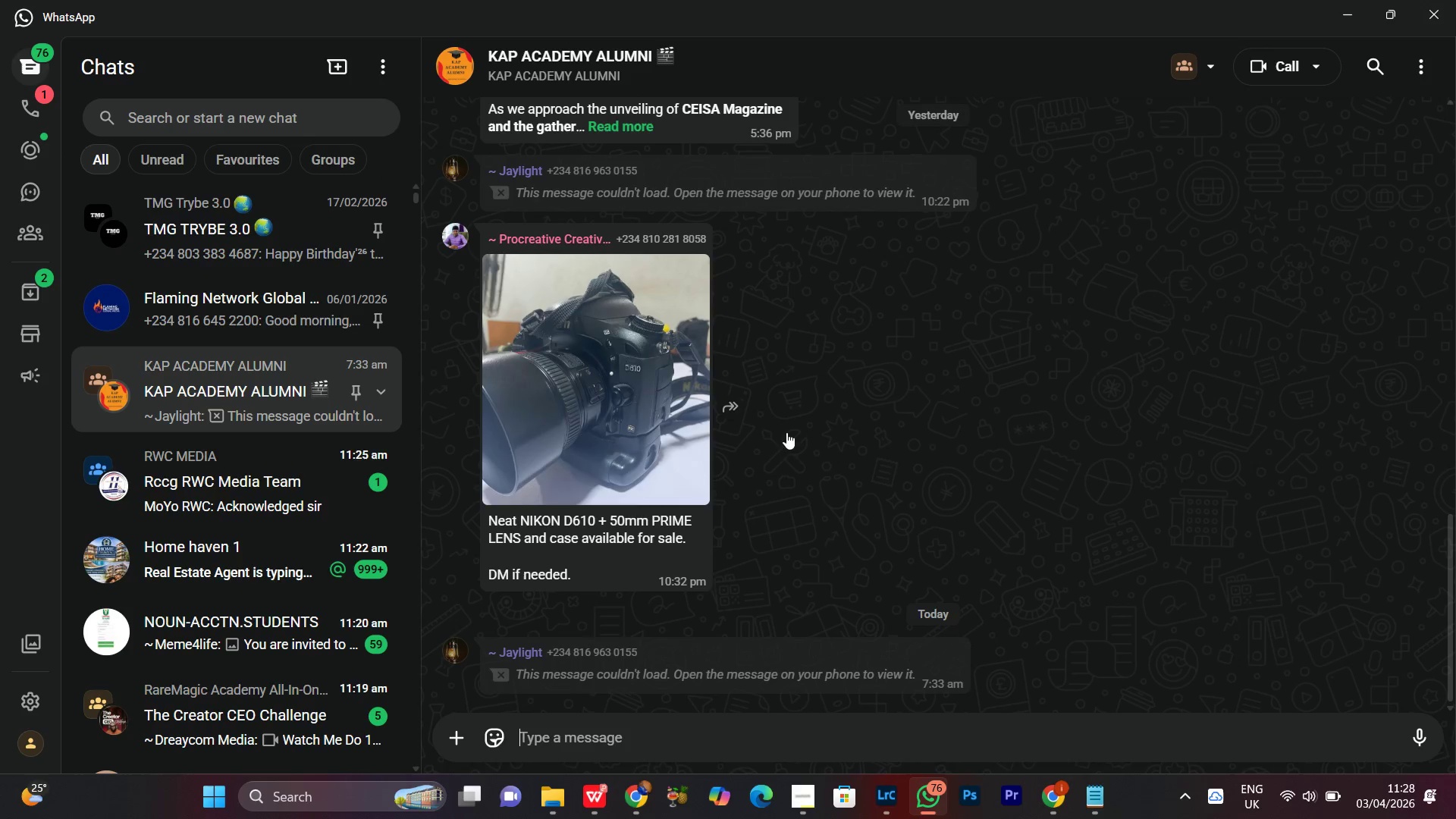 
left_click([1351, 17])
 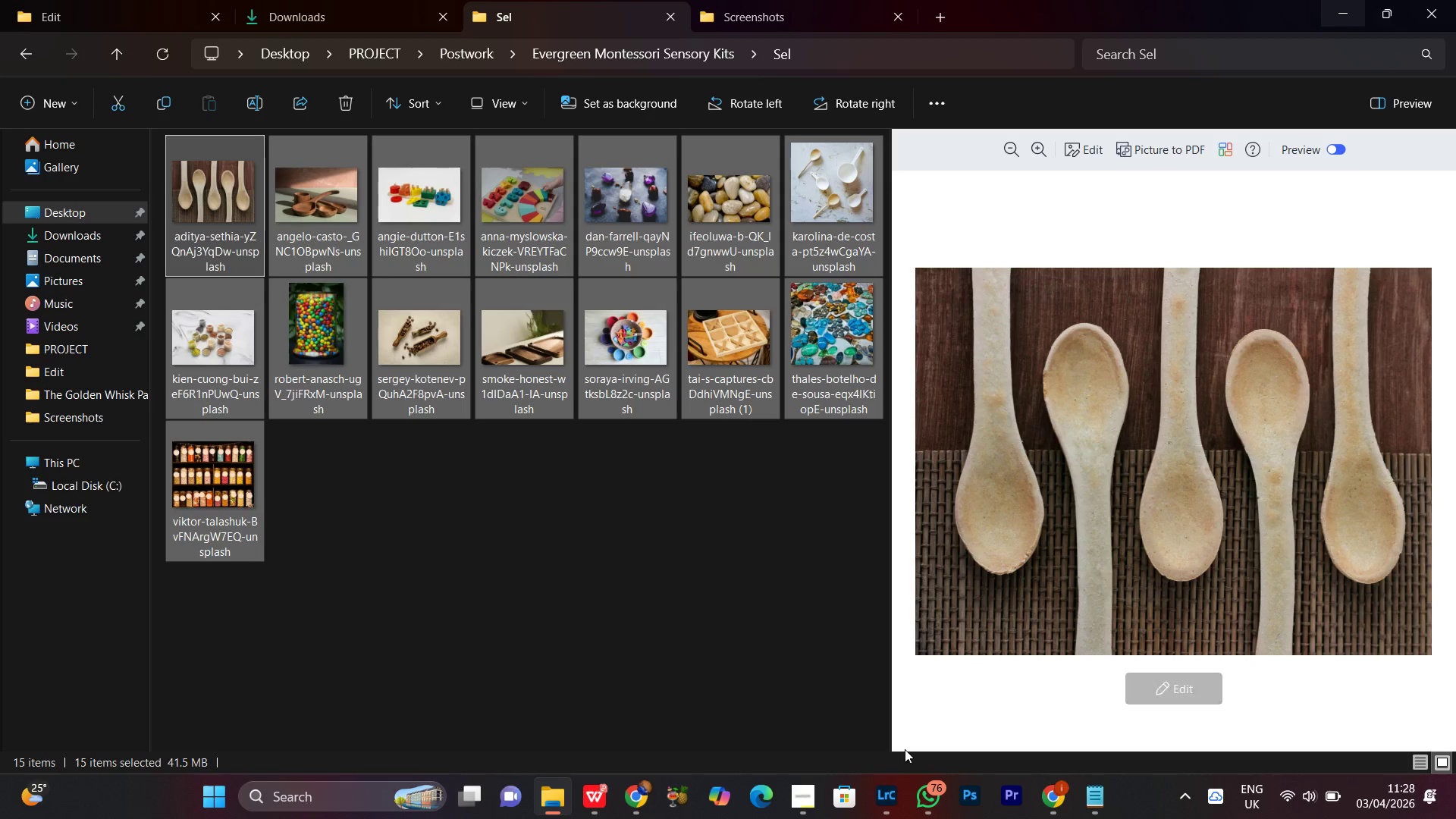 
left_click([894, 795])
 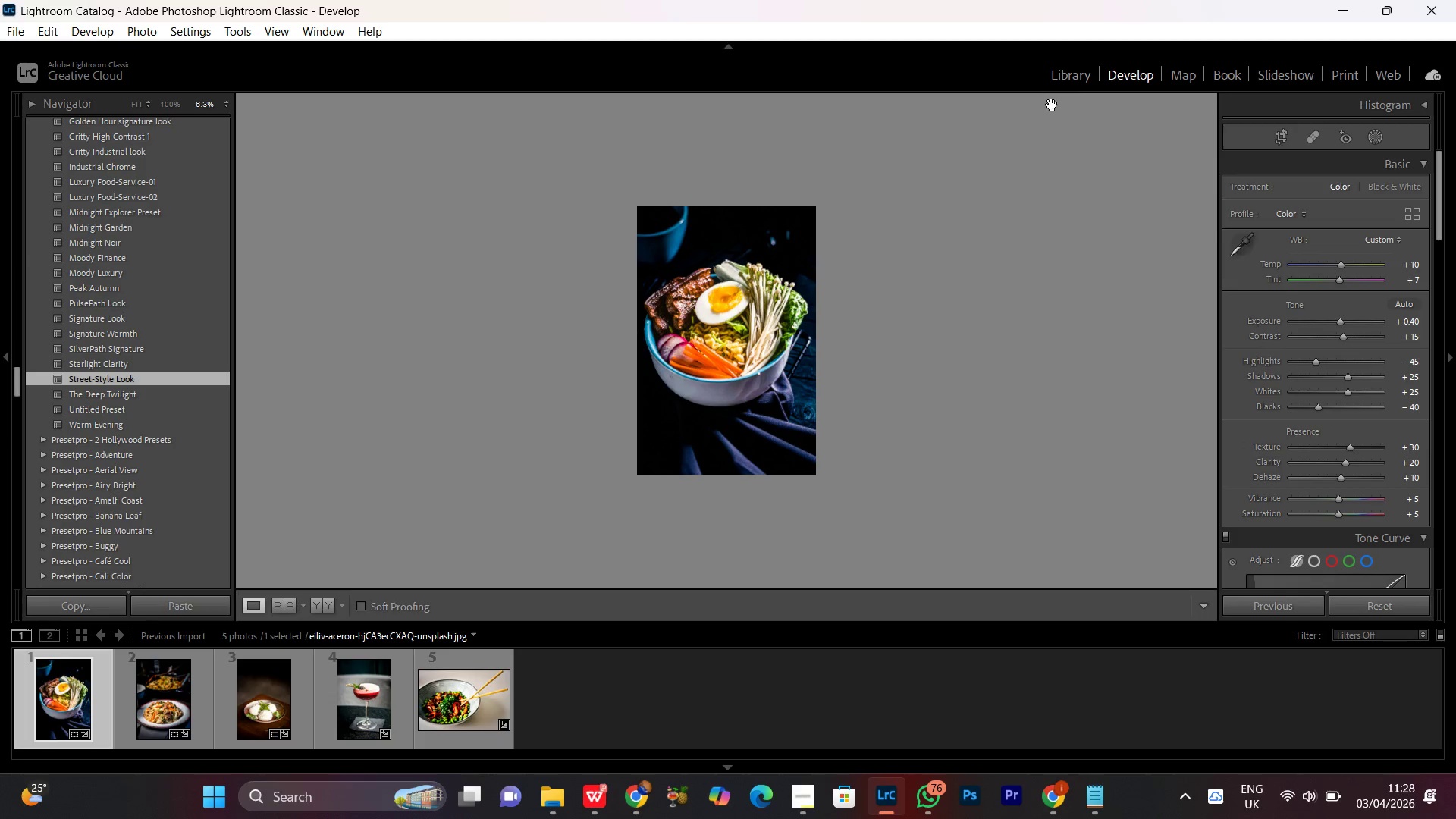 
left_click([1068, 83])
 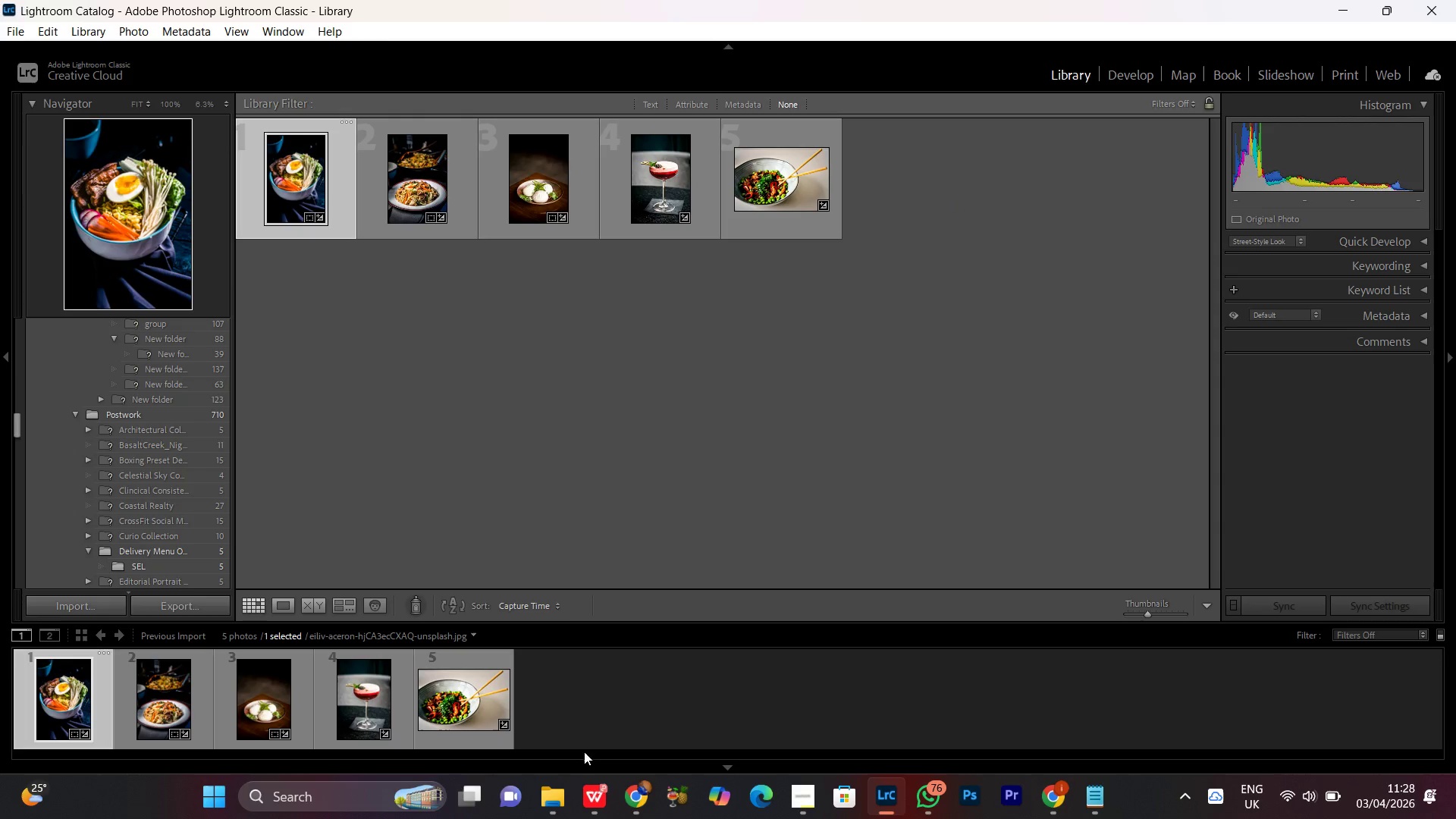 
left_click([558, 805])
 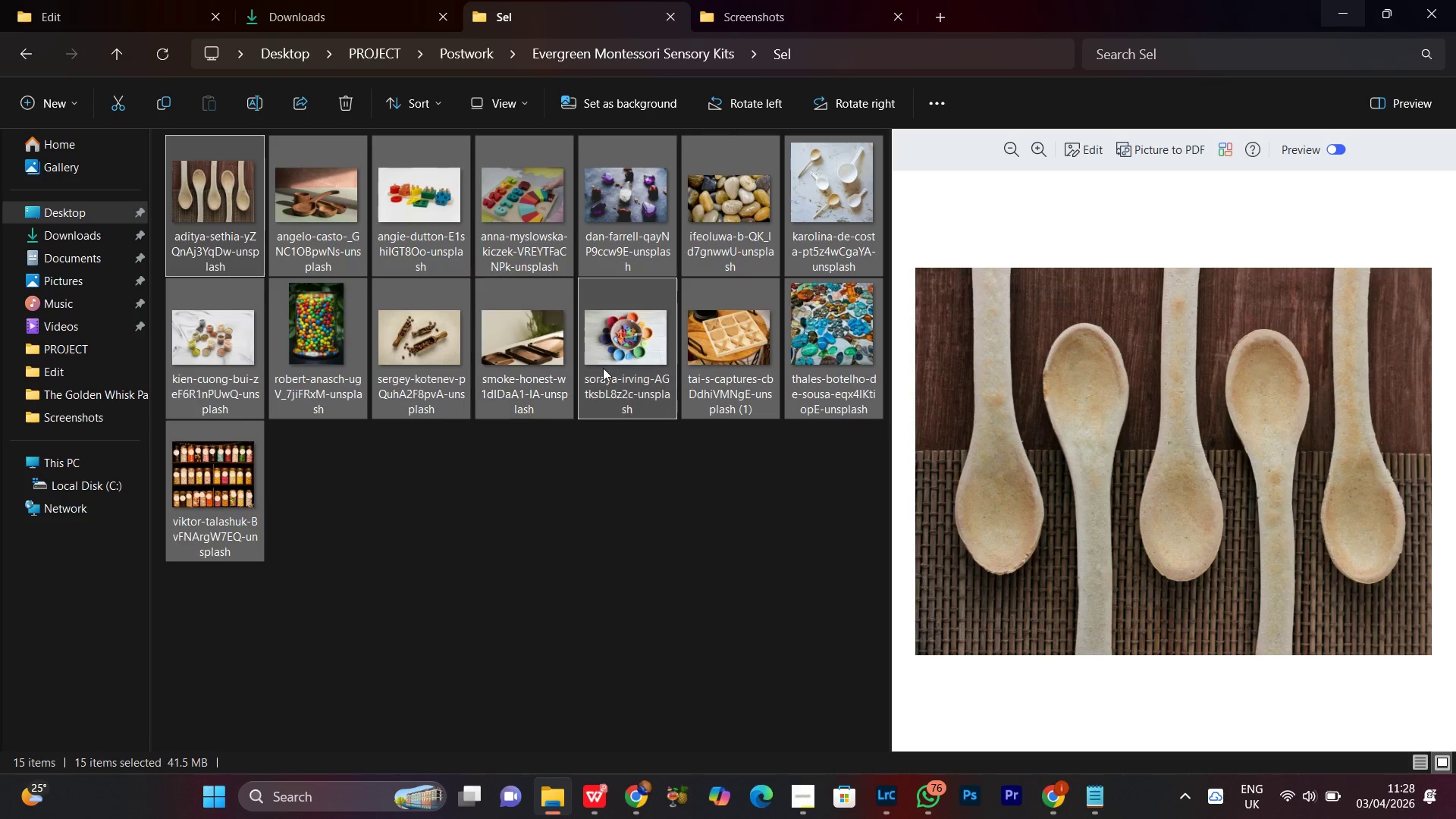 
left_click_drag(start_coordinate=[538, 349], to_coordinate=[783, 353])
 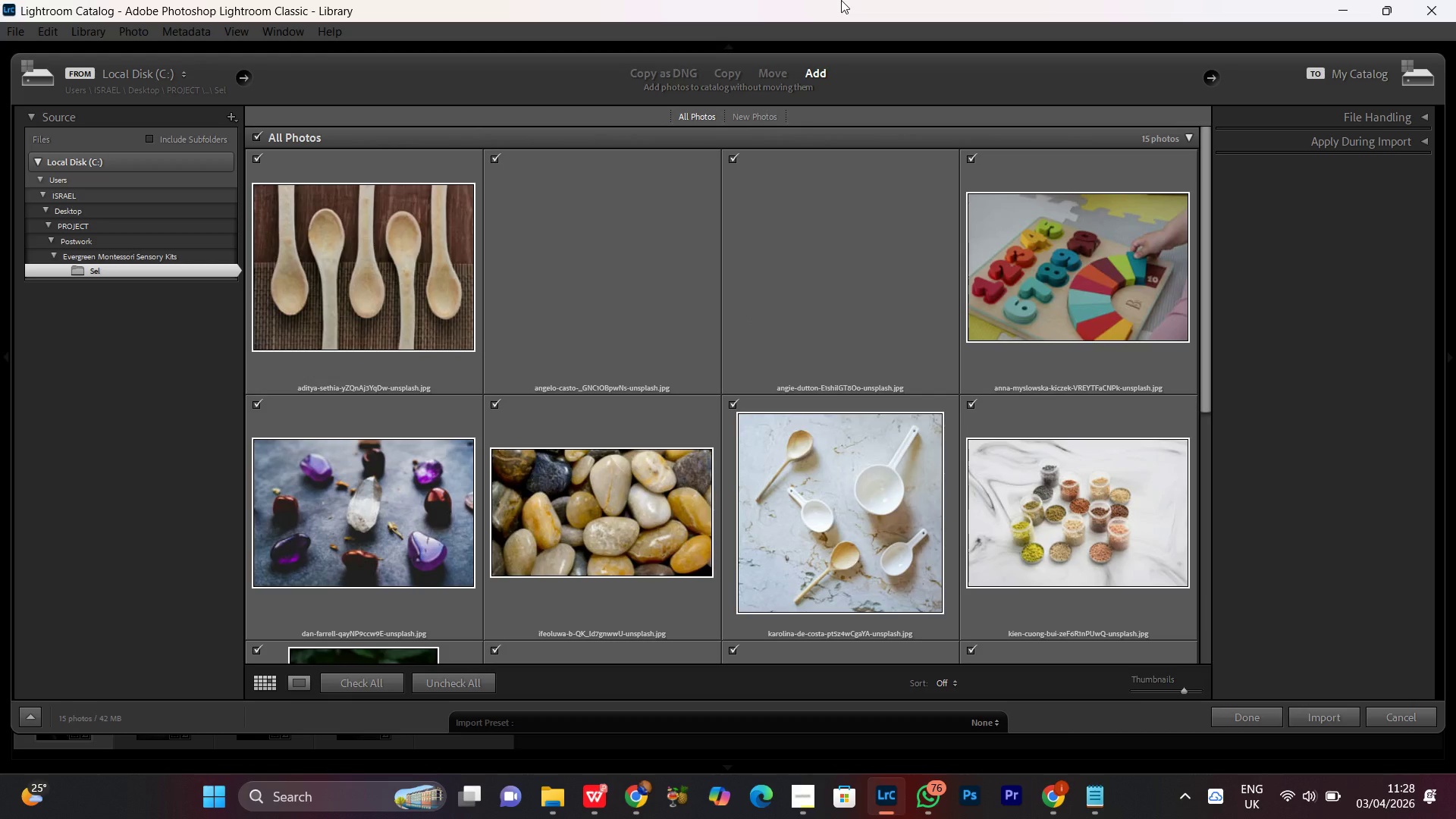 
wait(16.39)
 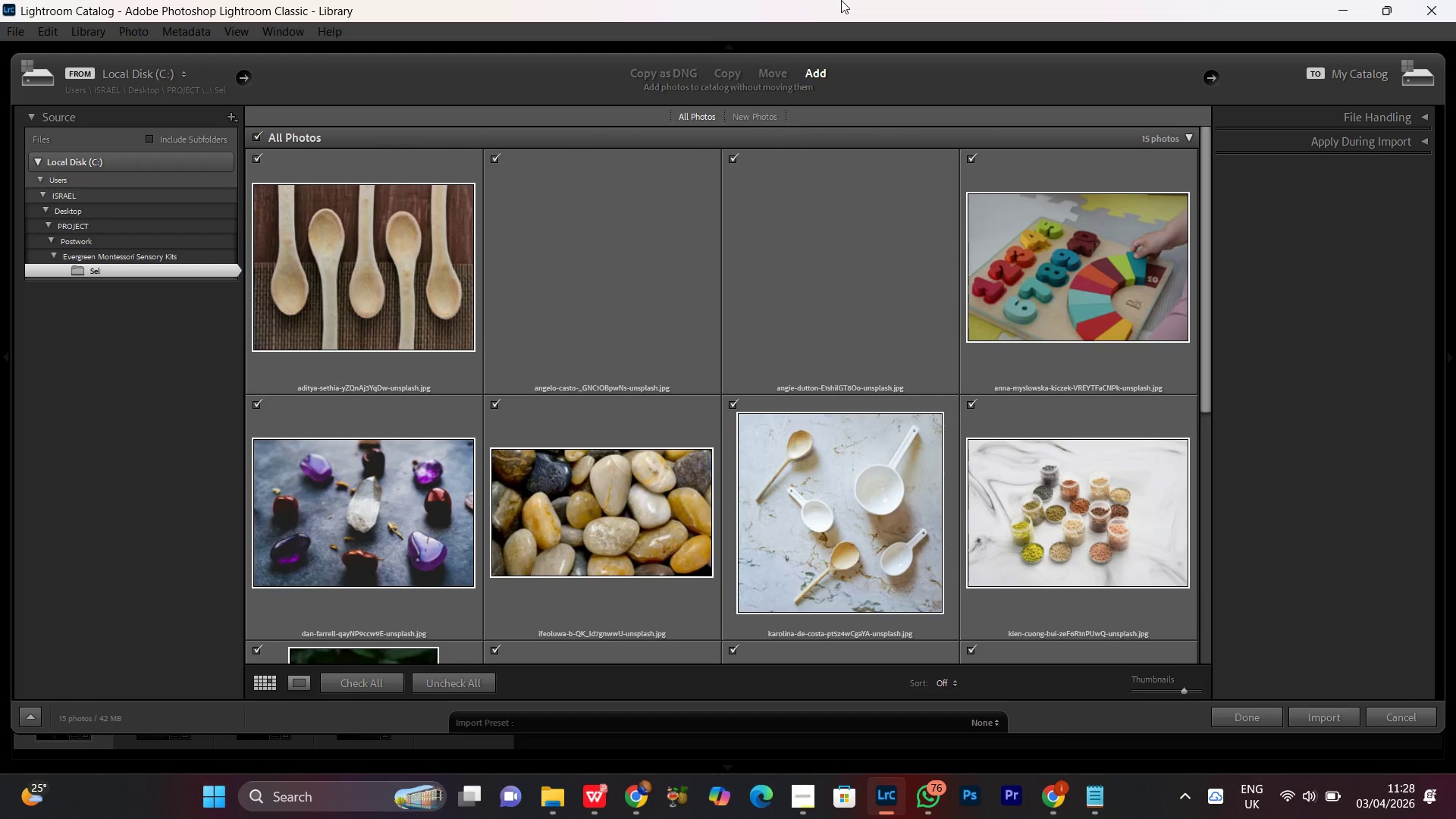 
scroll: coordinate [1003, 544], scroll_direction: up, amount: 2.0
 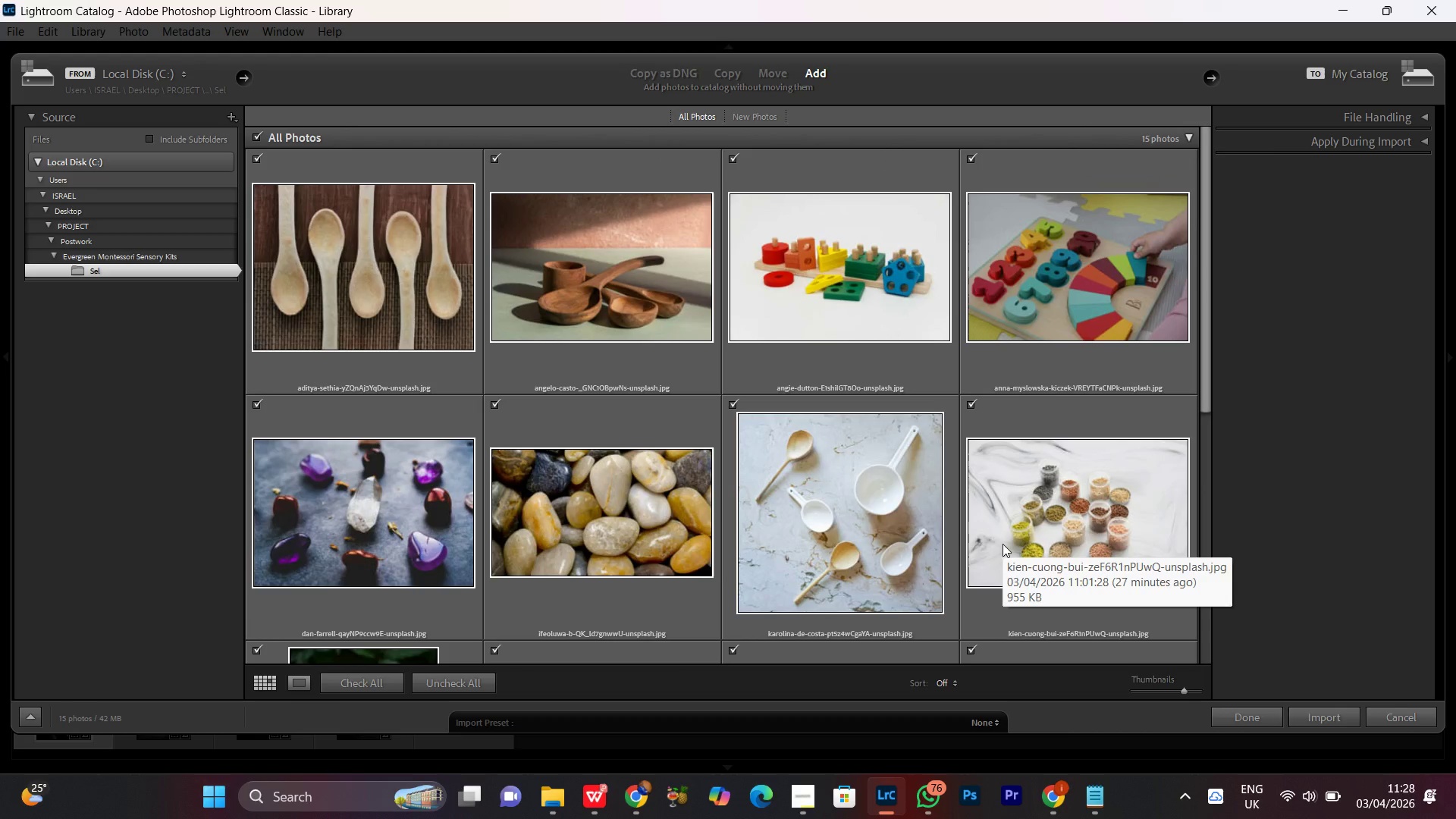 
wait(5.62)
 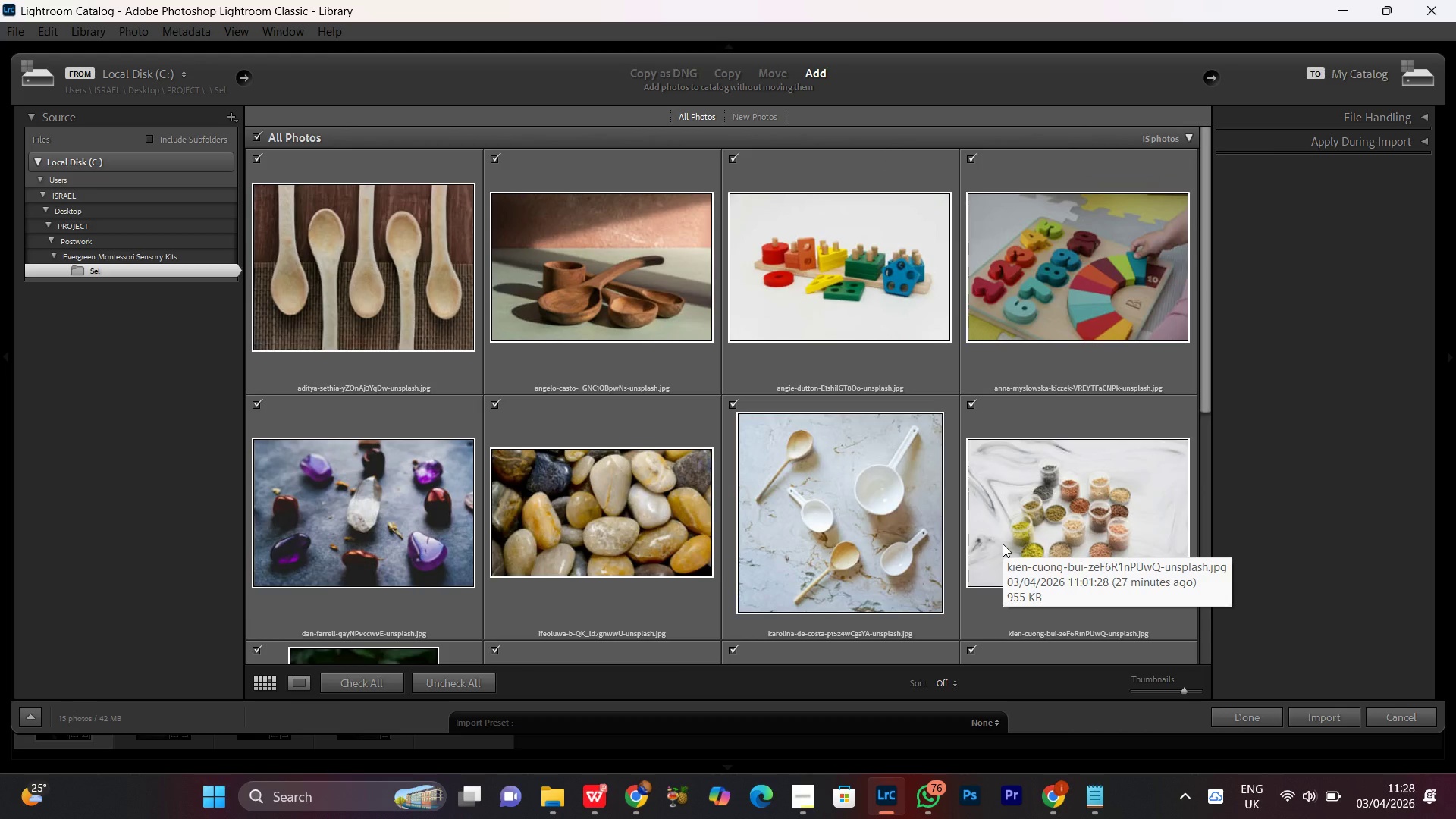 
scroll: coordinate [1003, 544], scroll_direction: down, amount: 8.0
 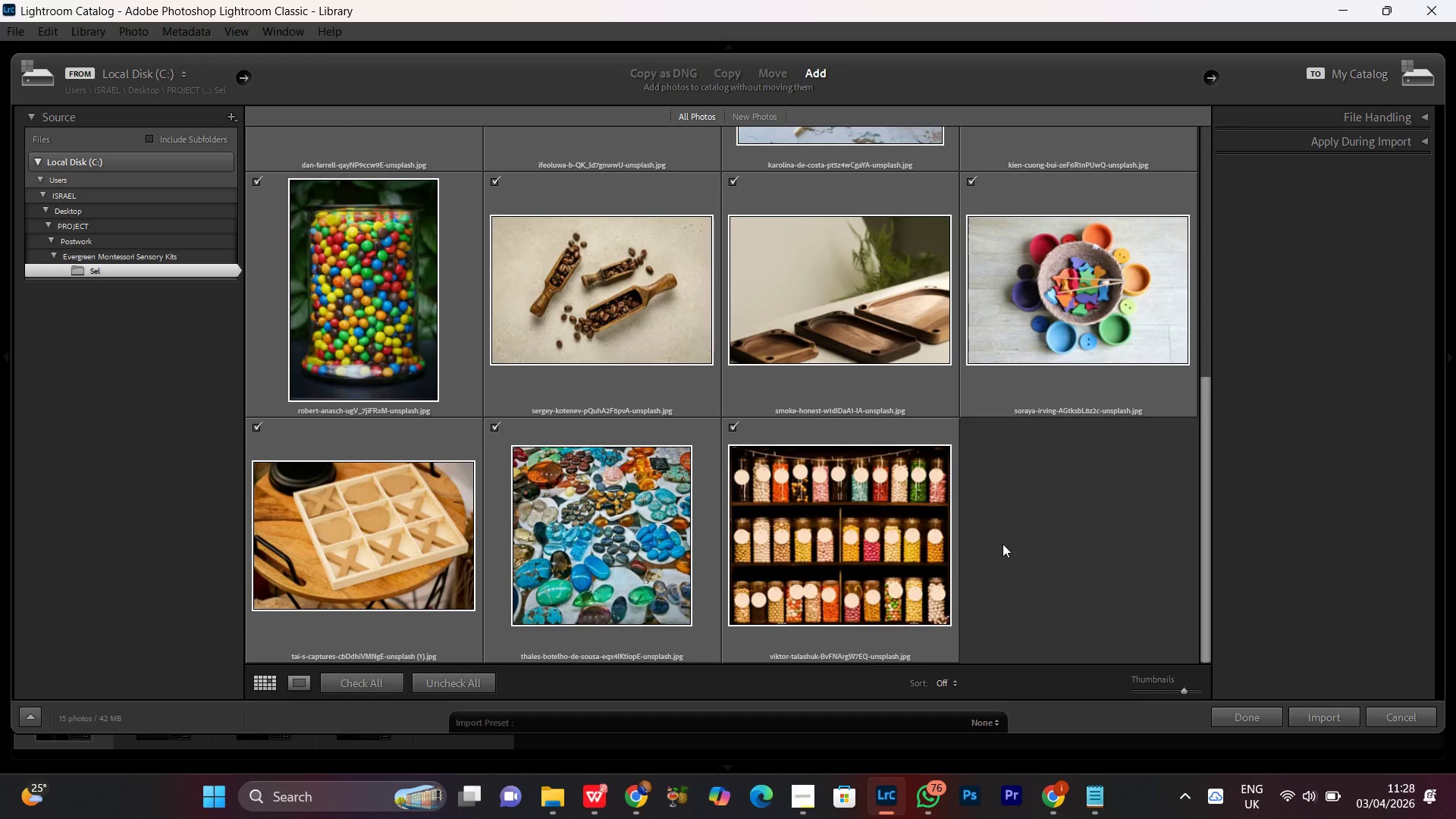 
scroll: coordinate [984, 566], scroll_direction: up, amount: 2.0
 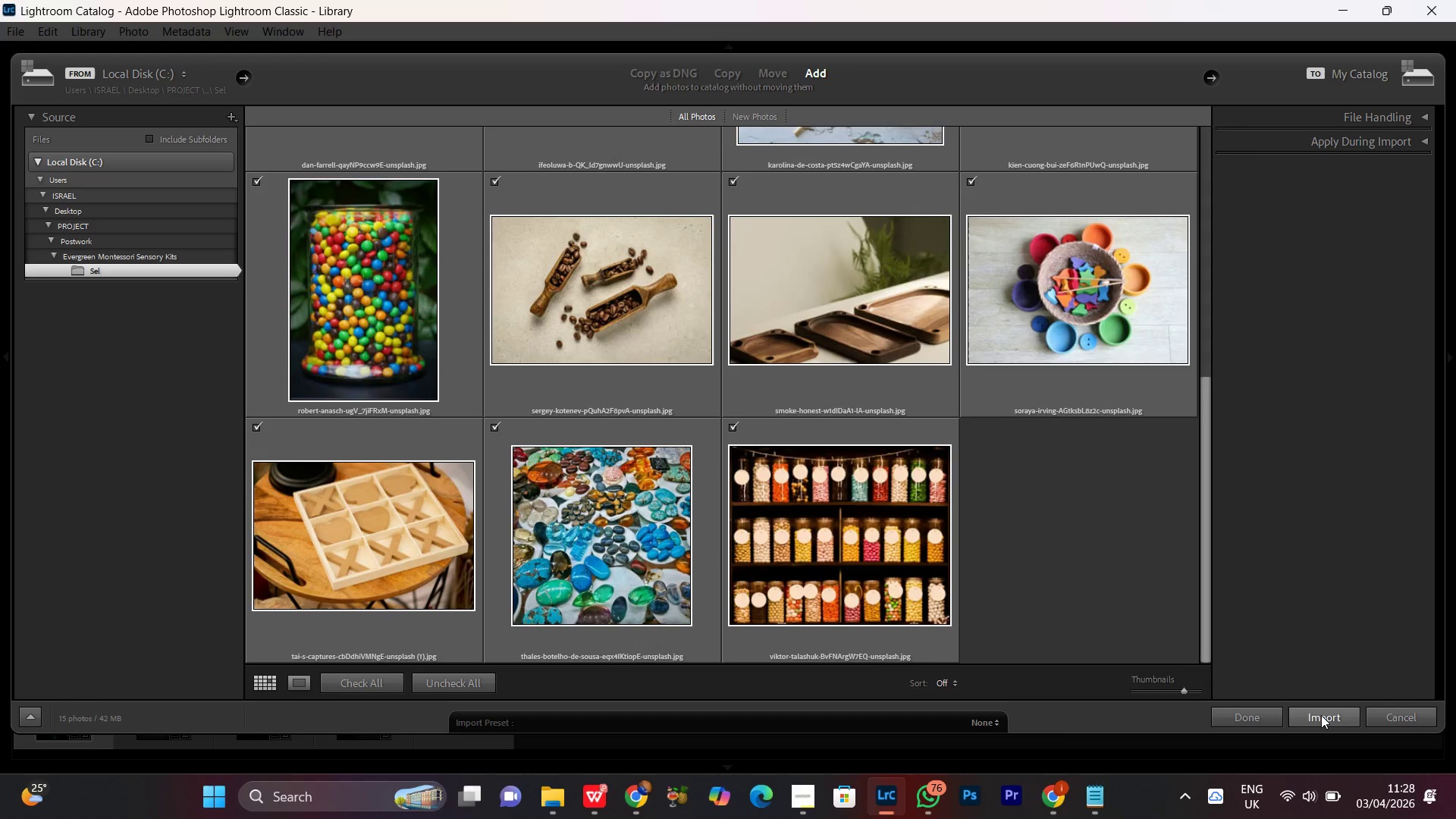 
left_click([1321, 715])
 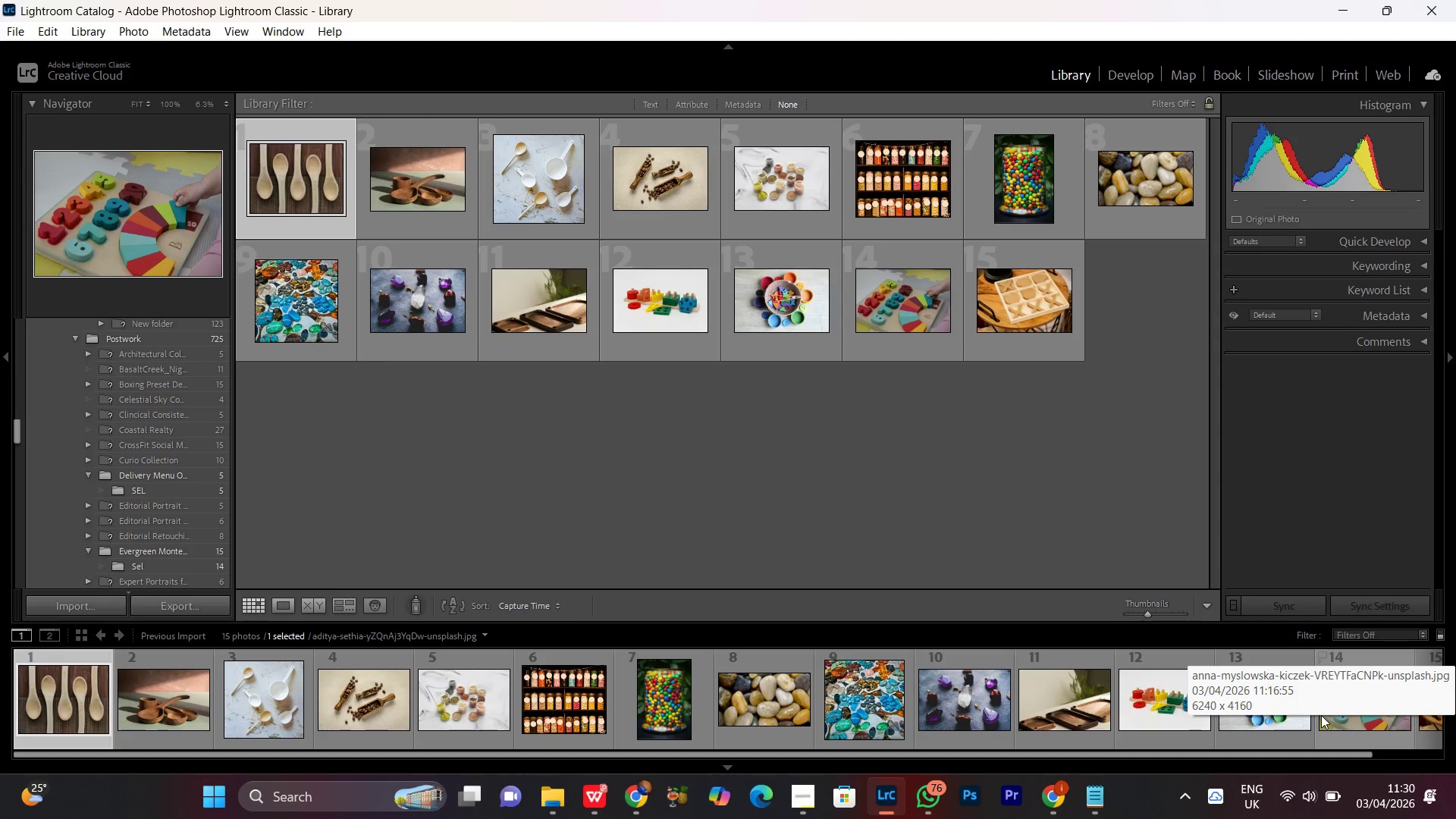 
wait(81.92)
 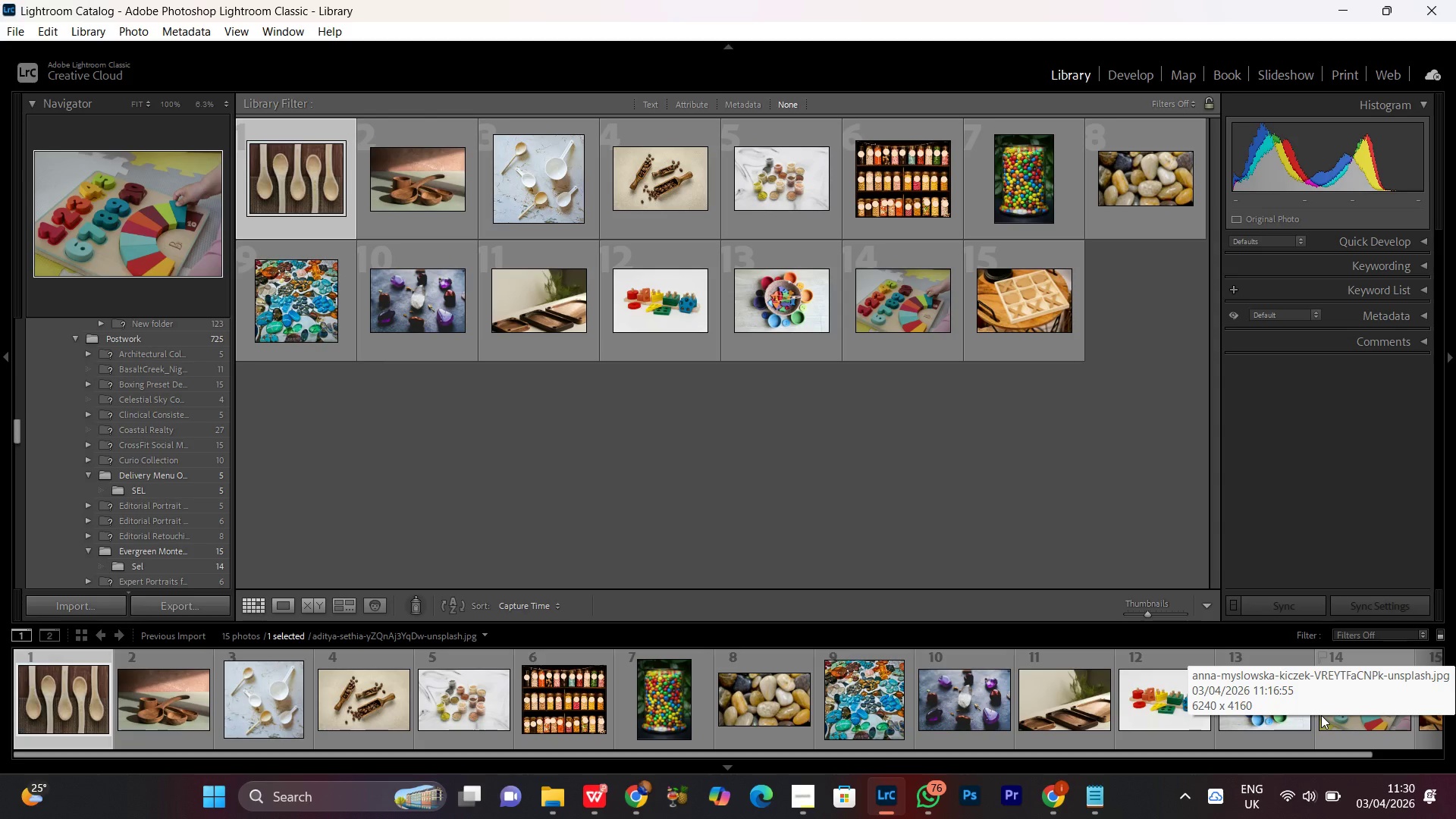 
left_click([1129, 76])
 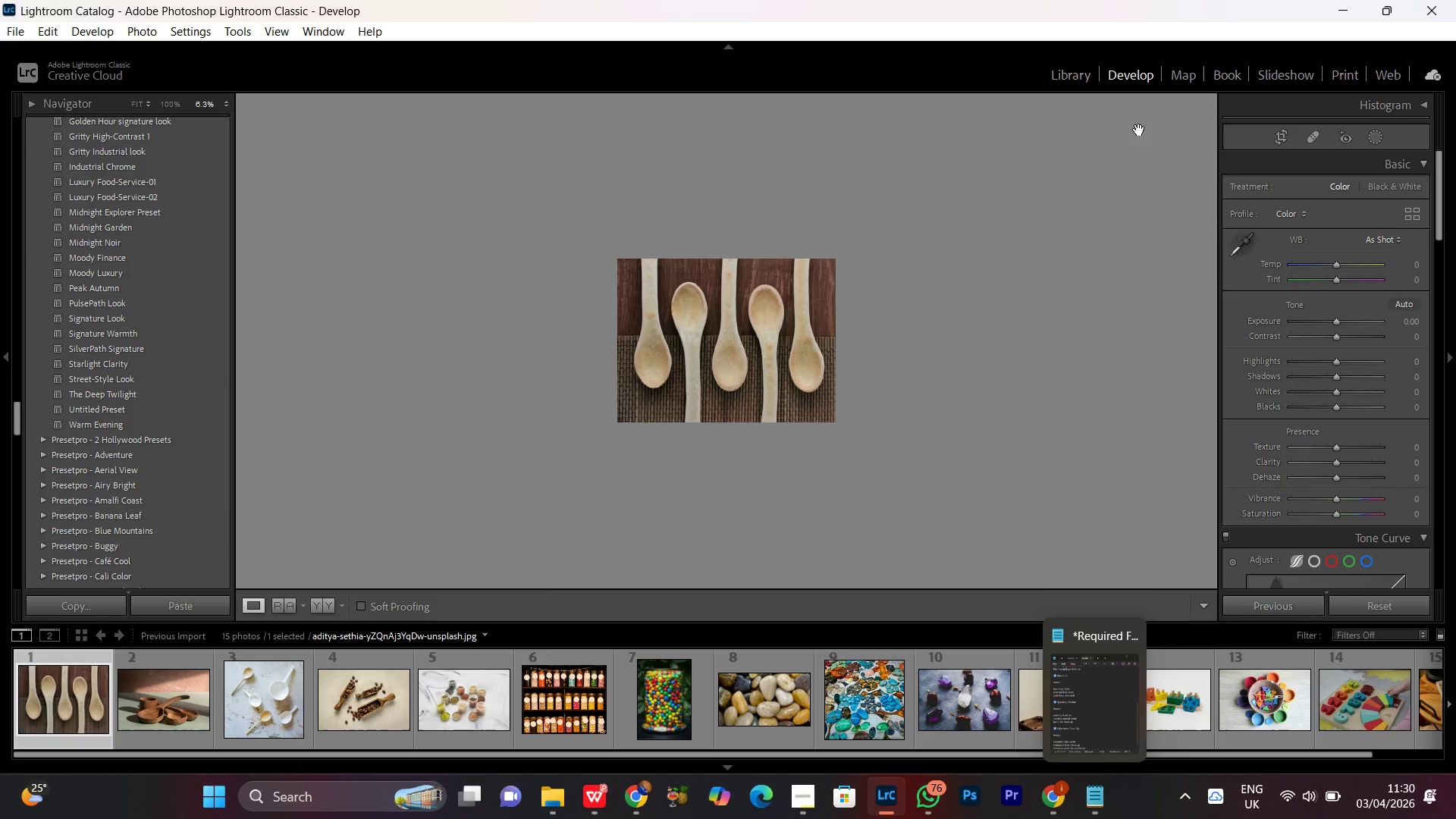 
wait(10.64)
 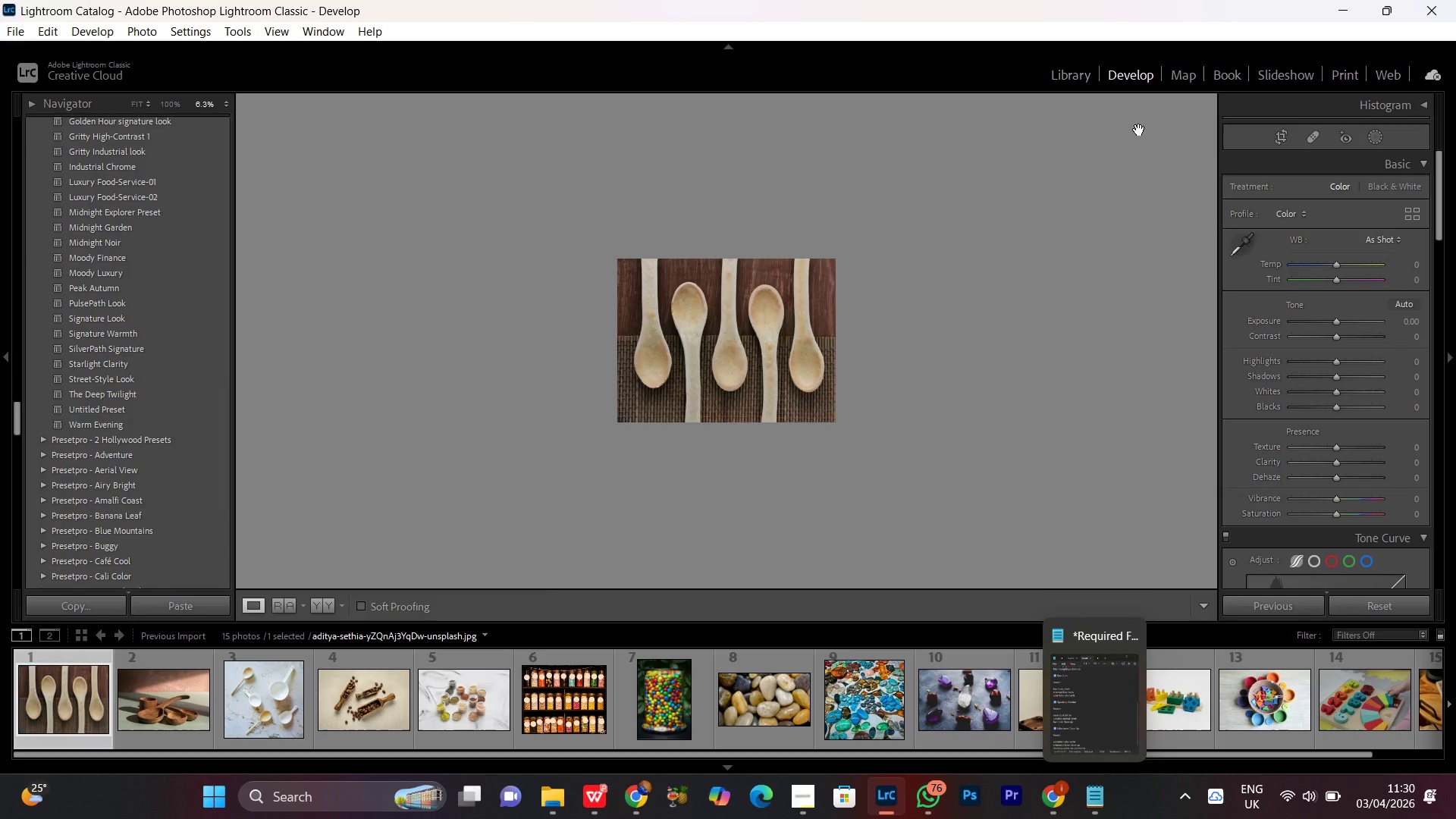 
left_click([742, 346])
 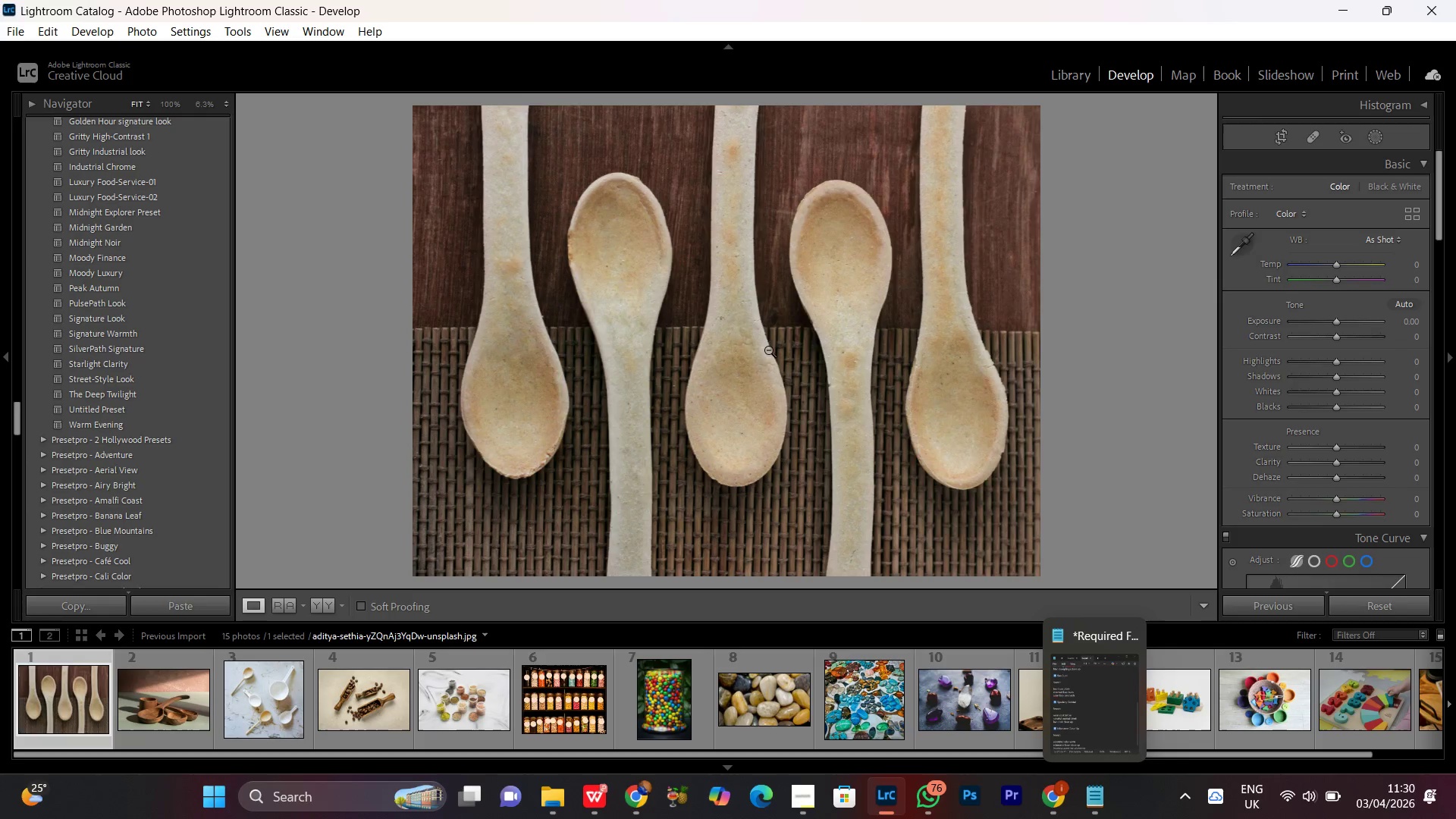 
double_click([768, 350])
 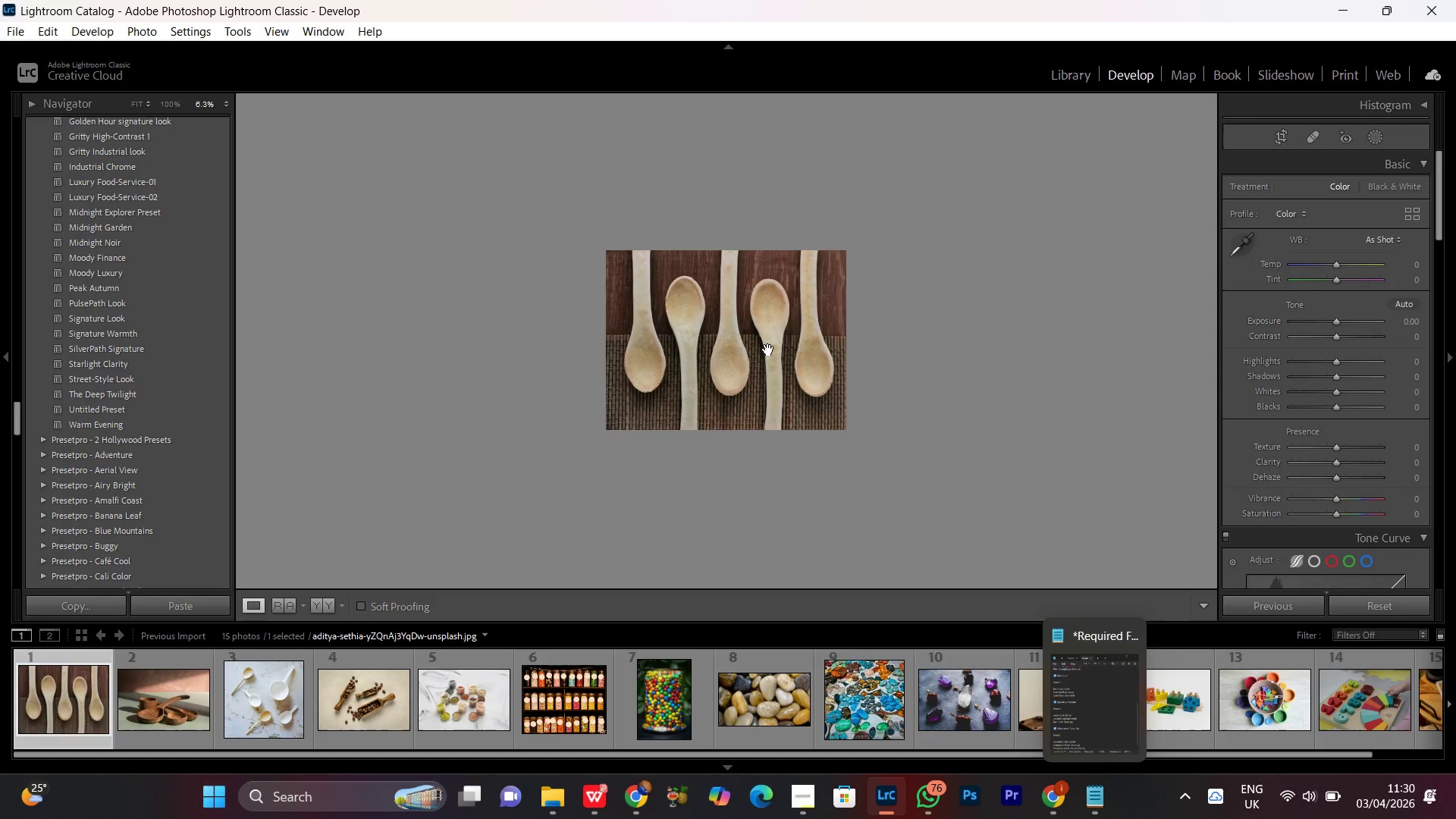 
double_click([768, 350])
 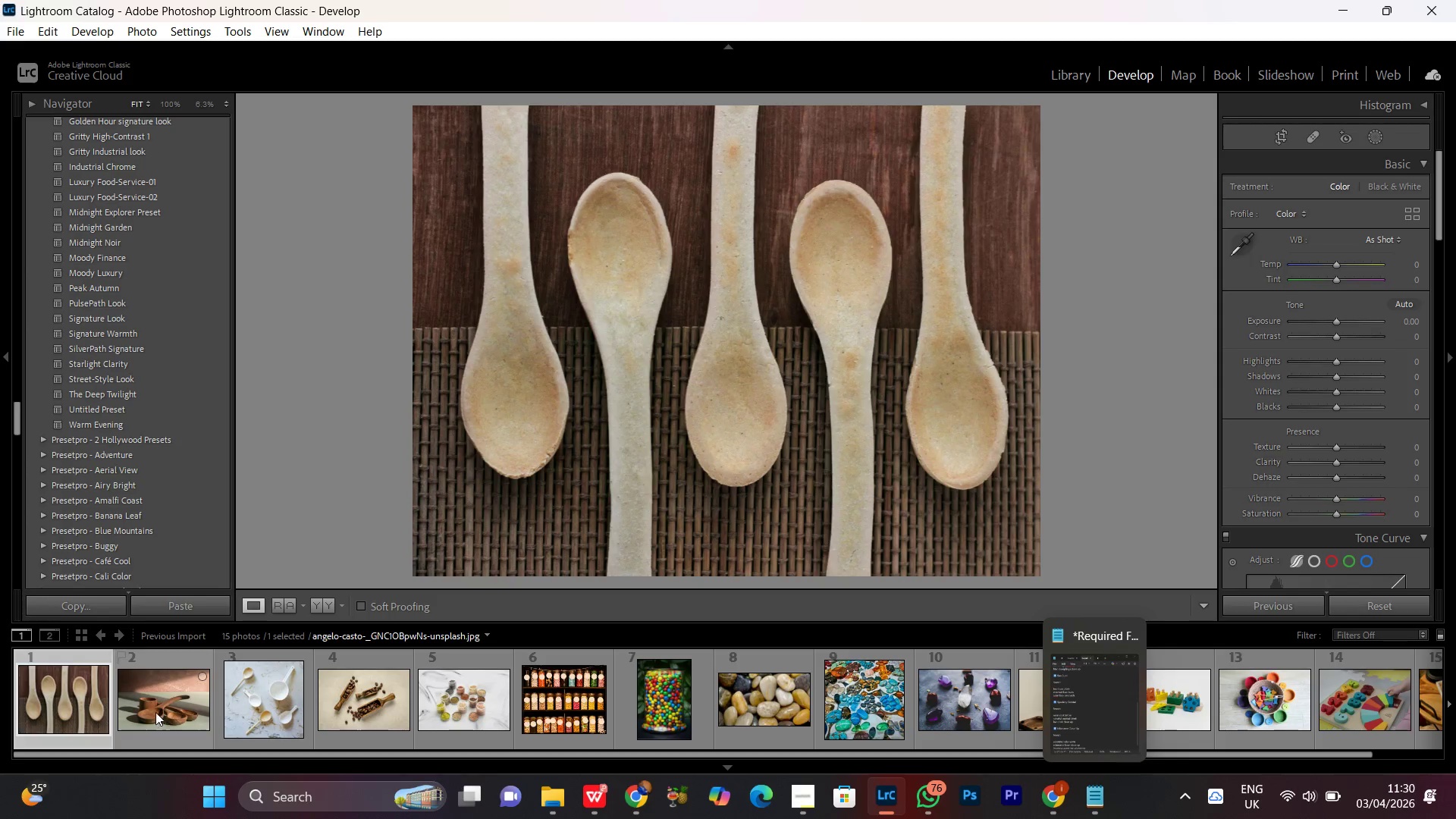 
double_click([152, 705])
 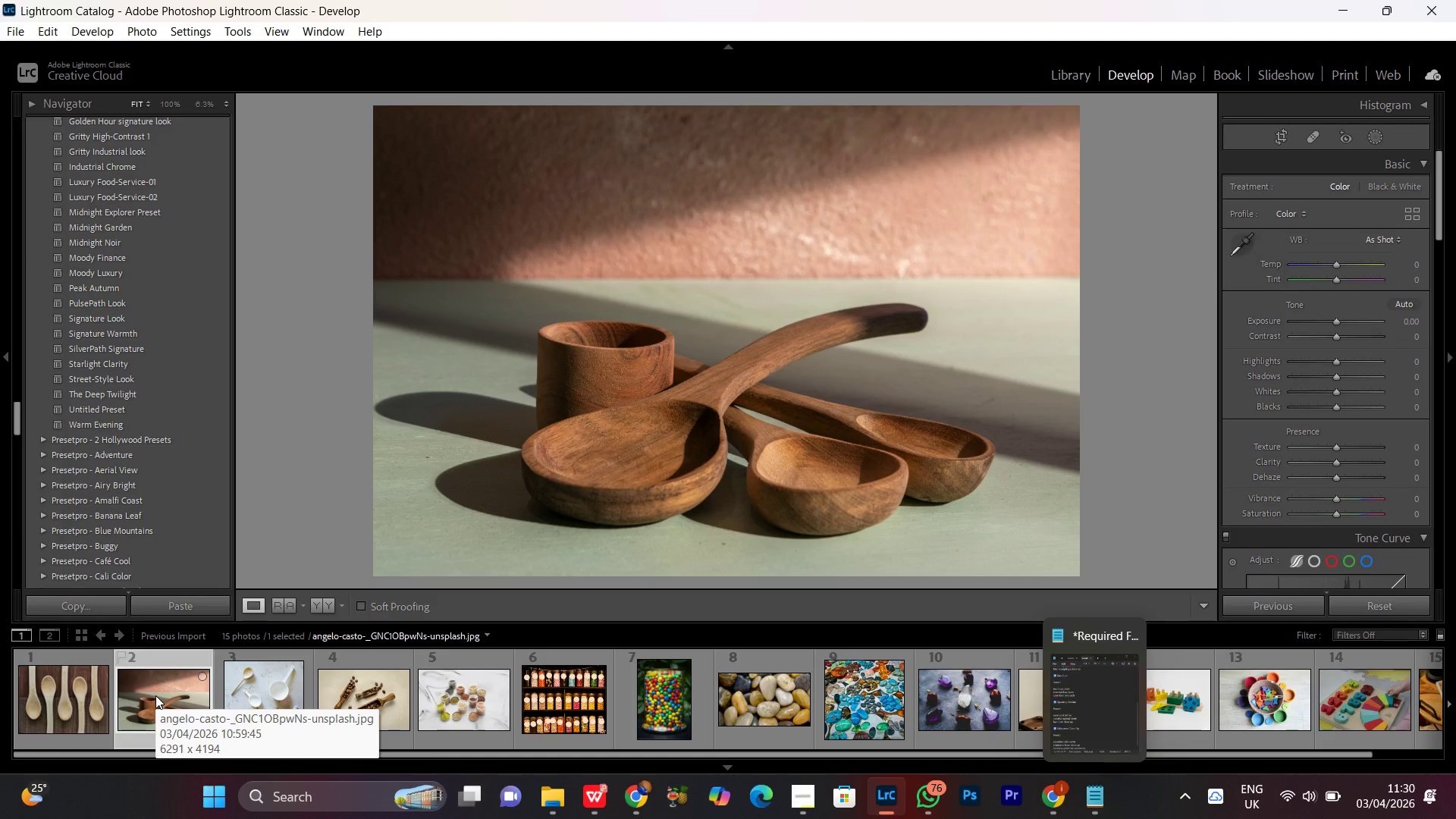 
wait(16.88)
 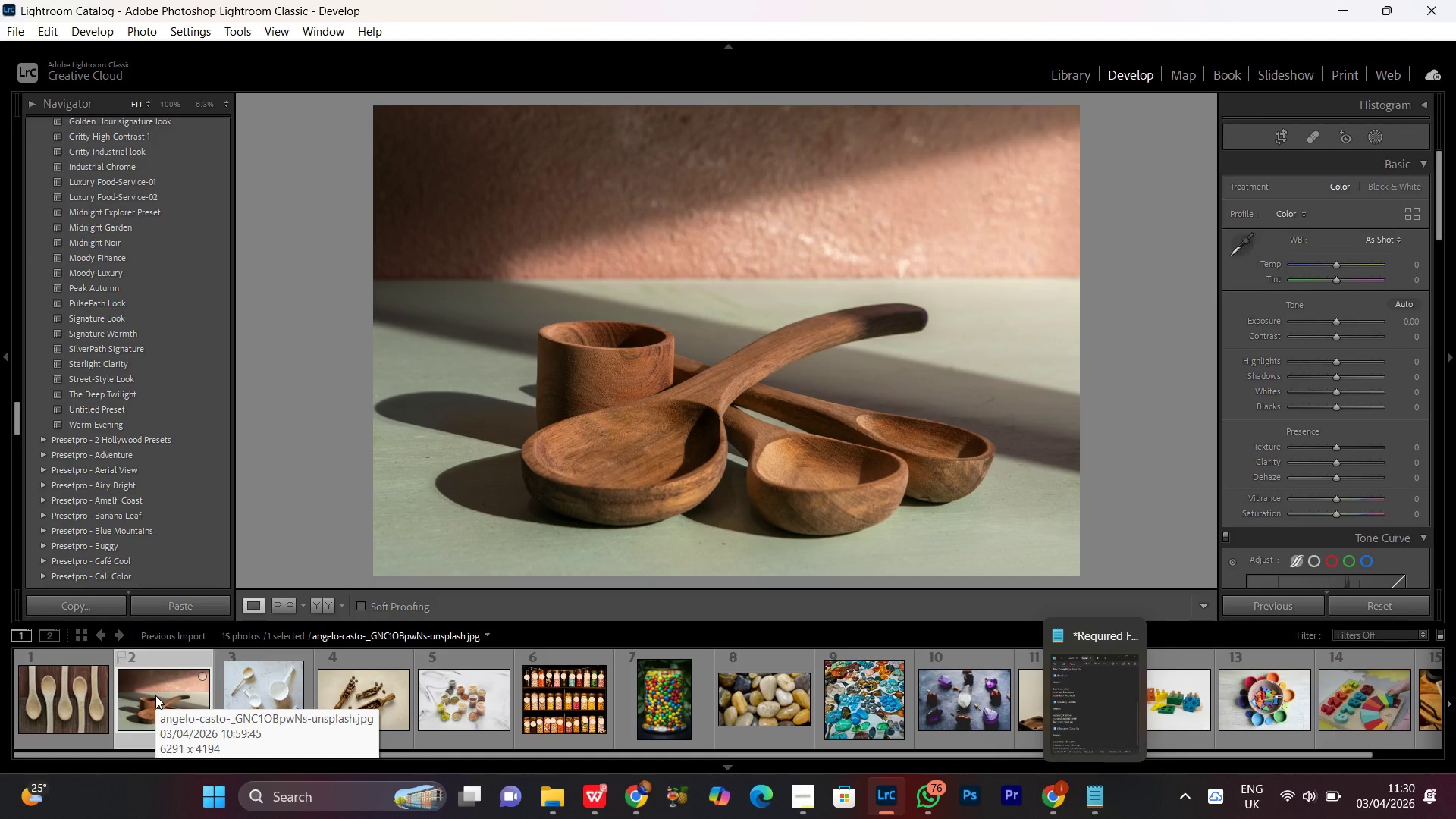 
double_click([785, 299])
 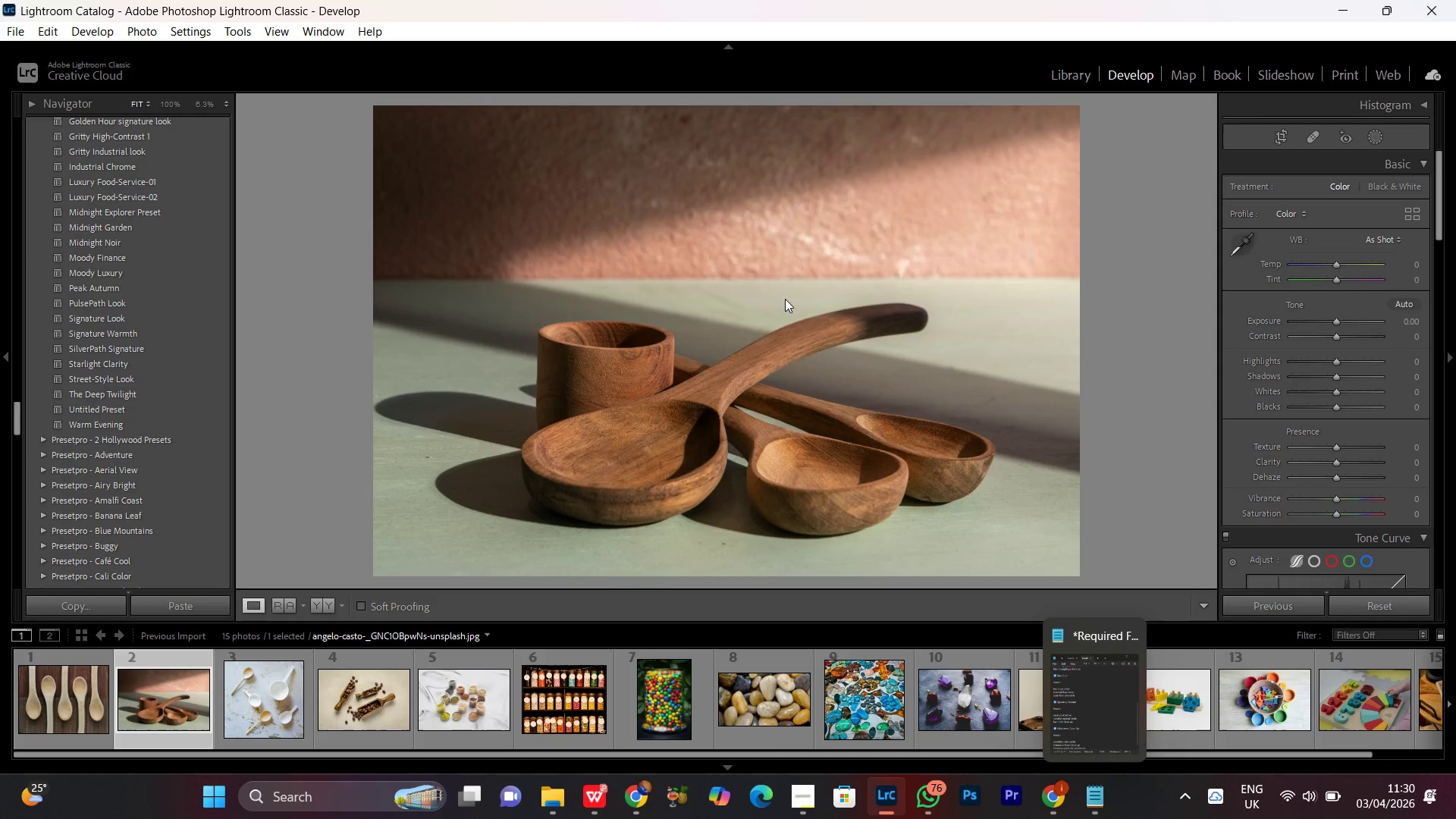 
triple_click([785, 299])
 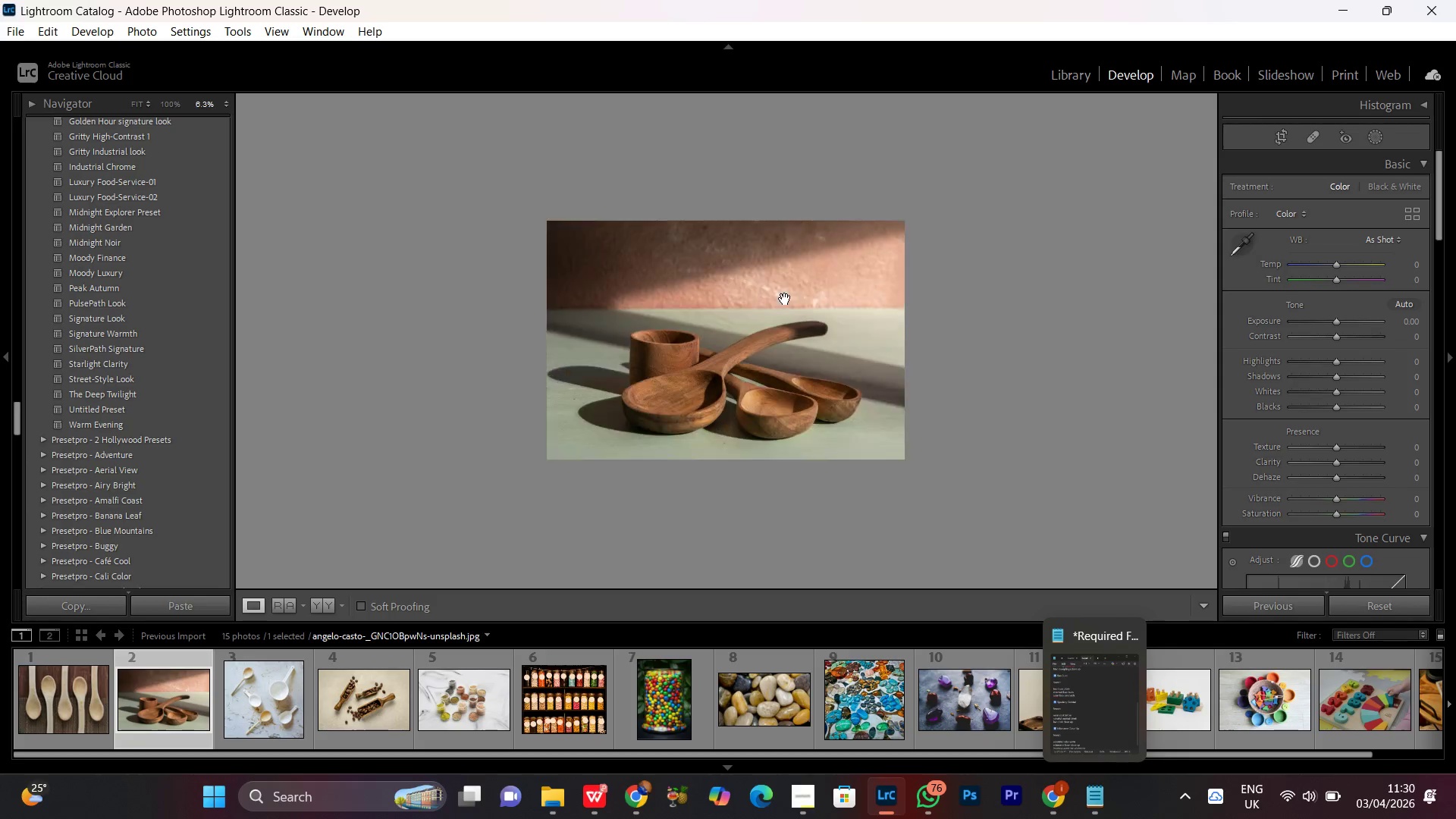 
triple_click([785, 299])
 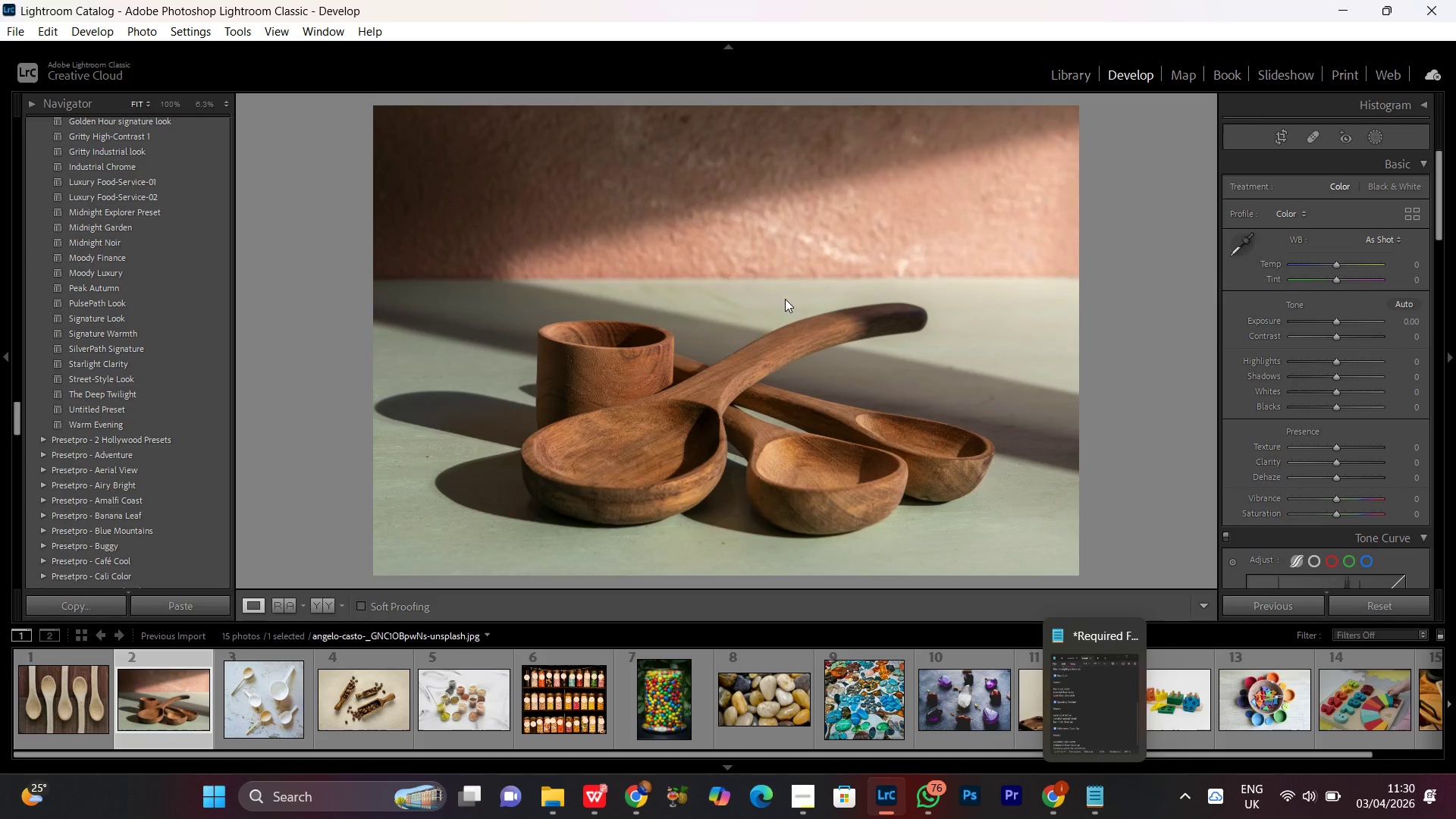 
triple_click([785, 299])
 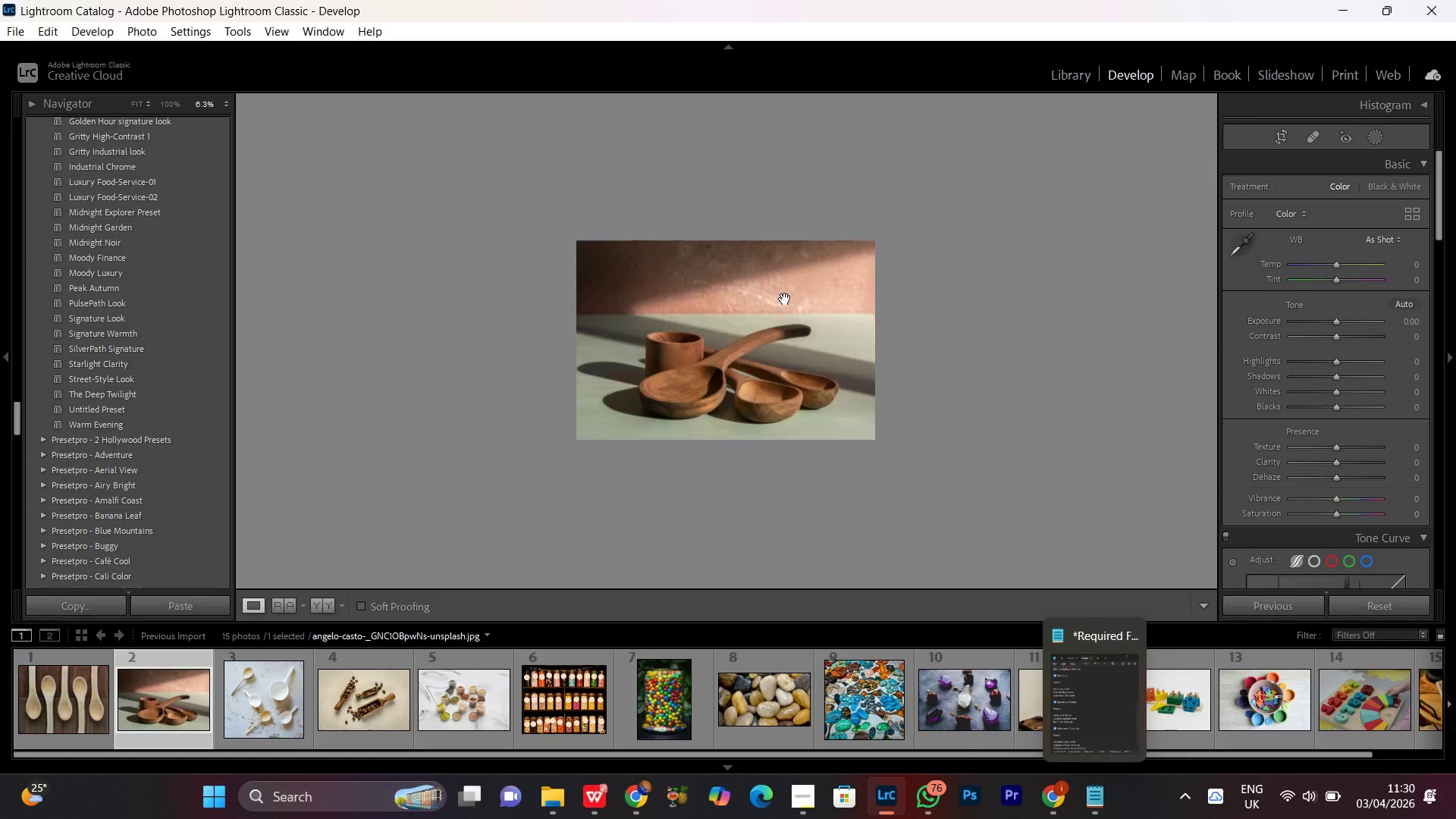 
triple_click([785, 299])
 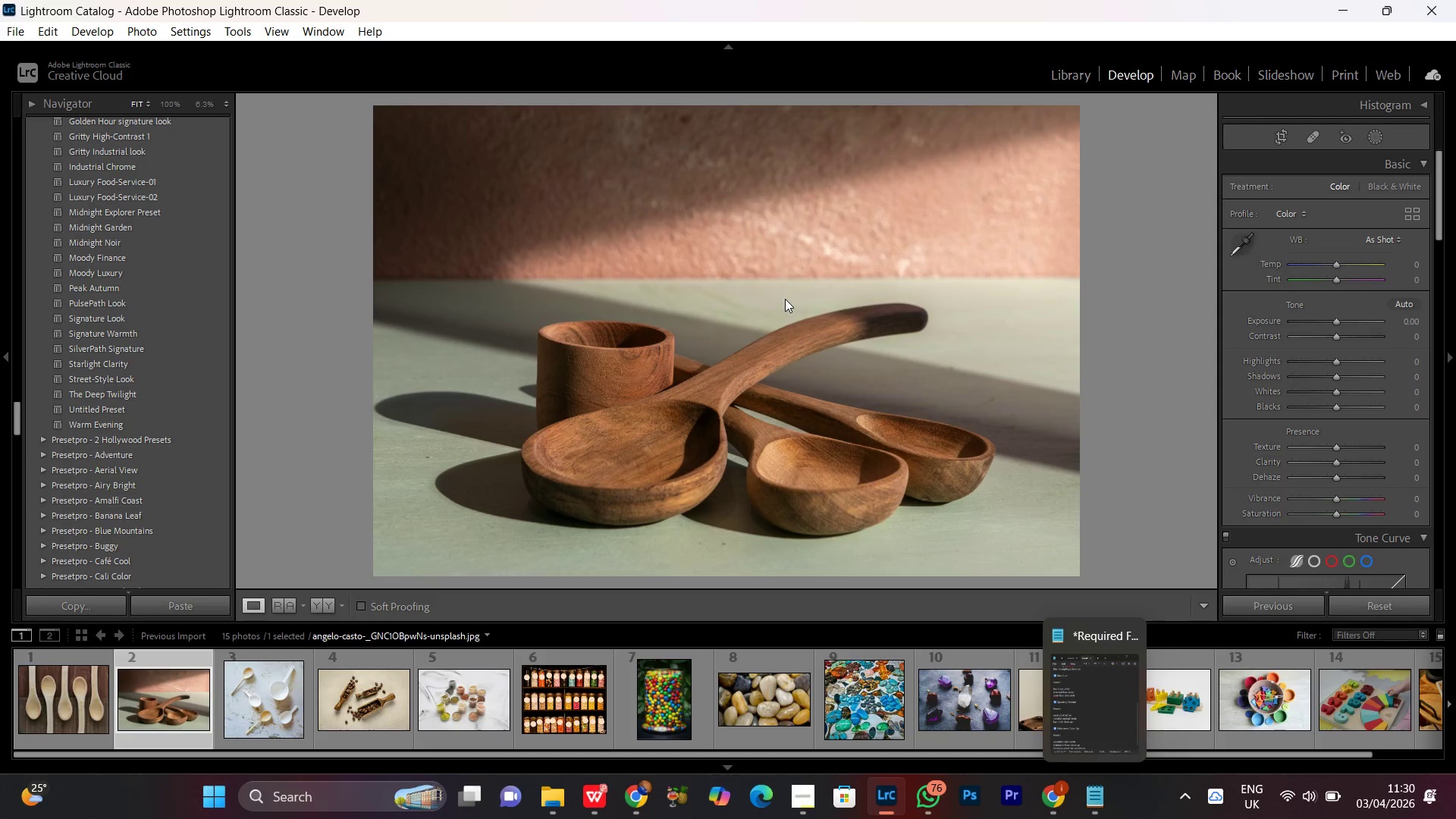 
left_click([785, 299])
 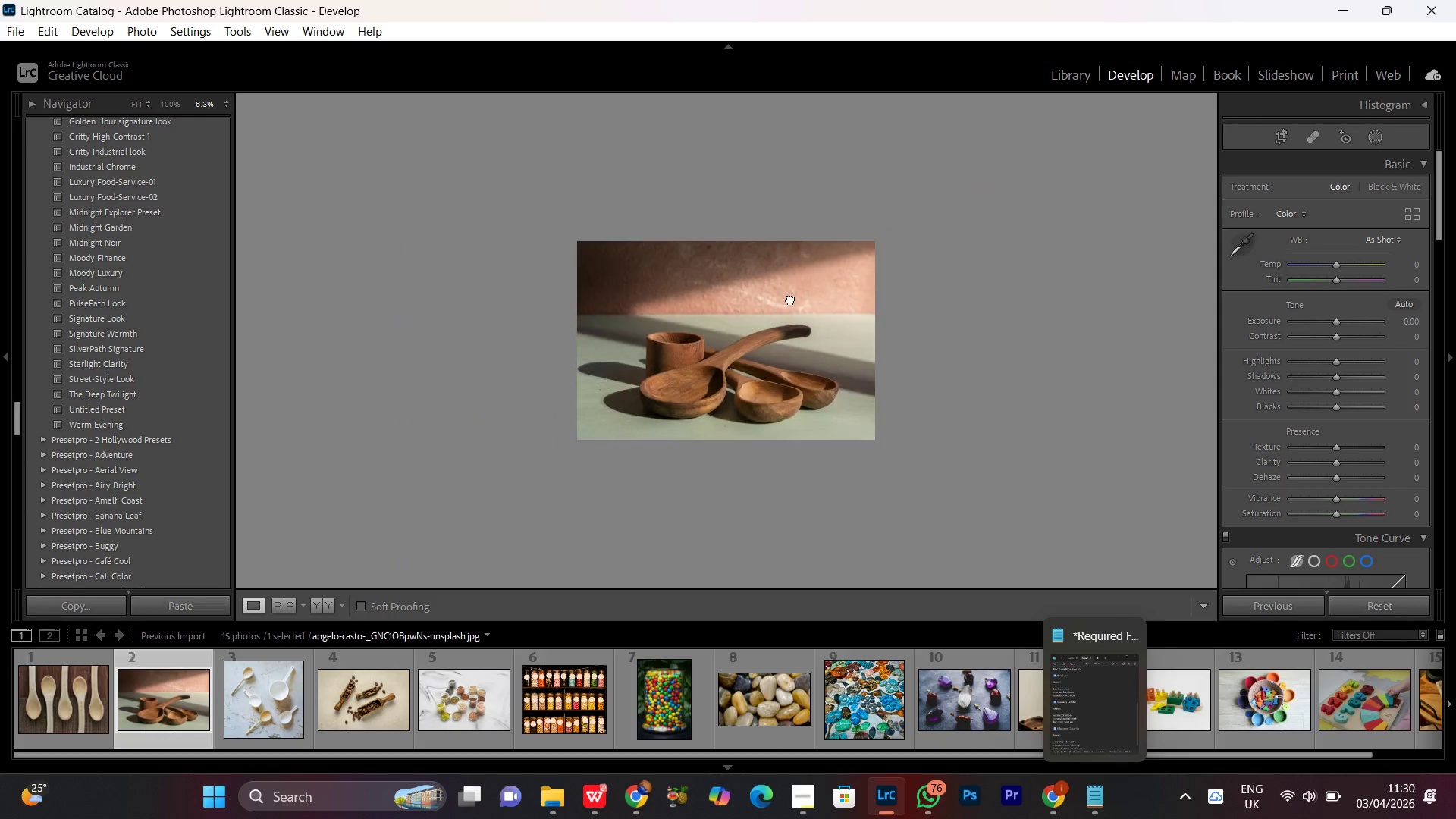 
left_click_drag(start_coordinate=[790, 299], to_coordinate=[794, 298])
 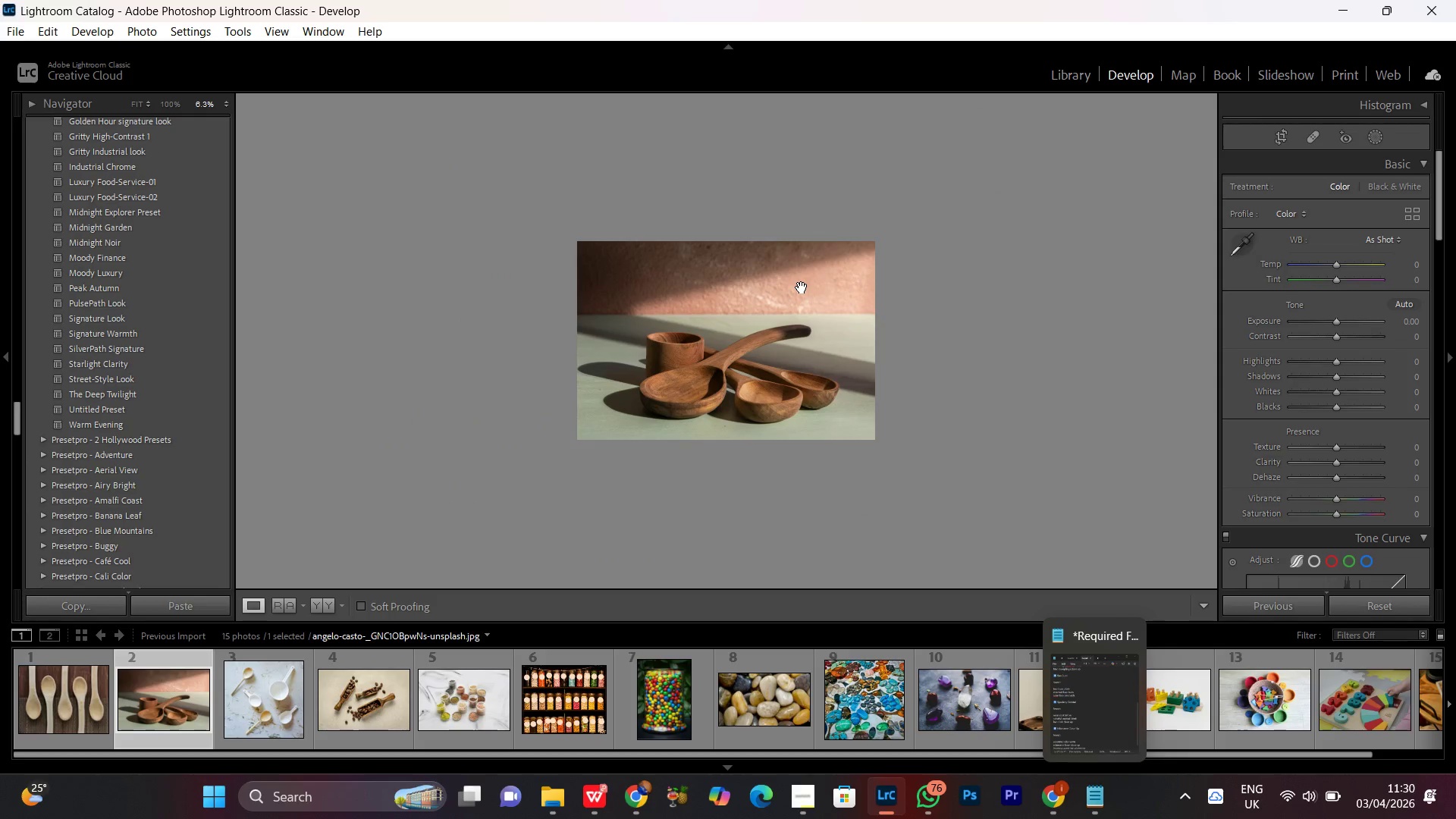 
double_click([802, 287])
 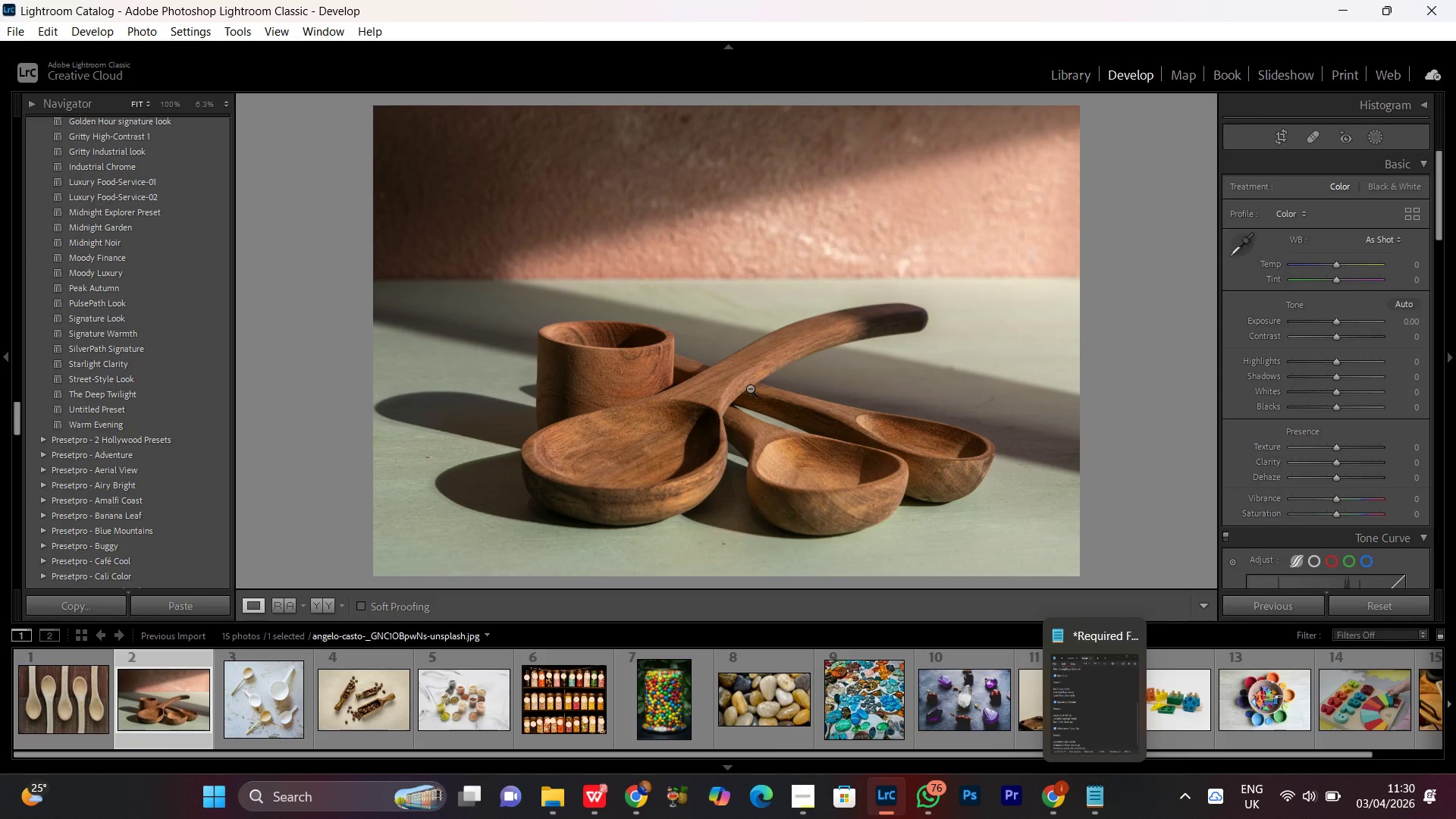 
left_click_drag(start_coordinate=[727, 411], to_coordinate=[723, 412])
 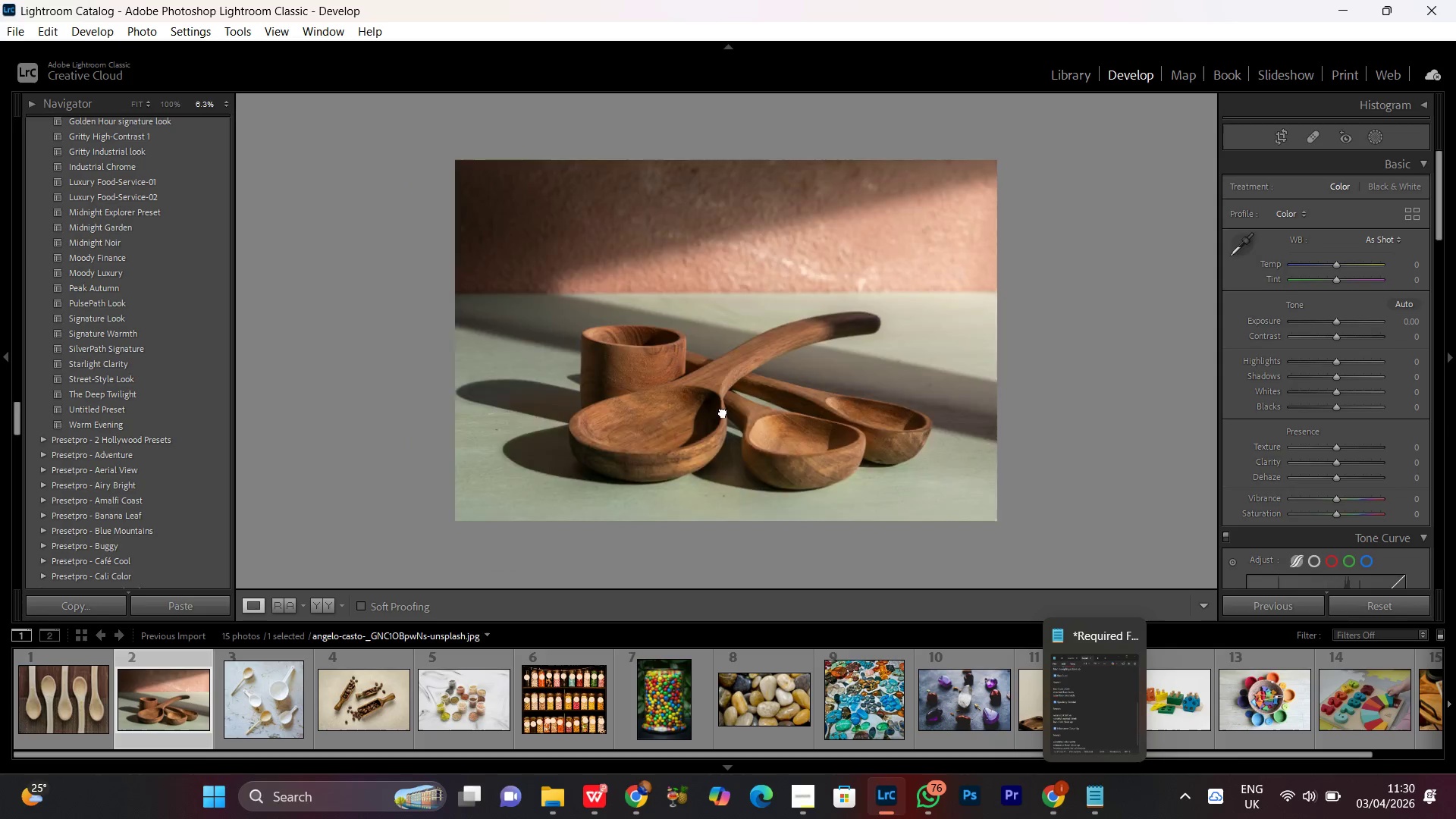 
double_click([723, 412])
 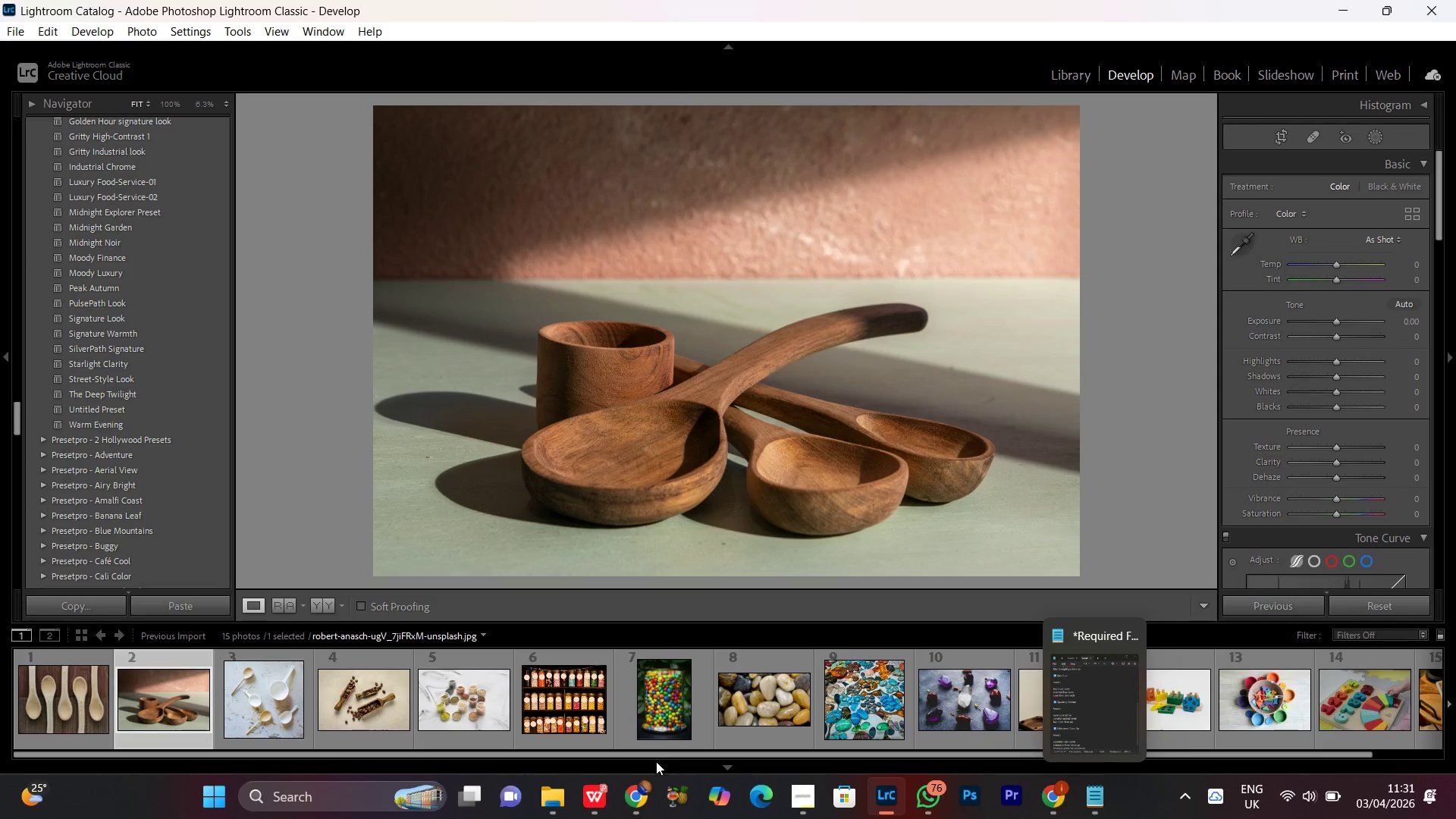 
left_click([653, 797])
 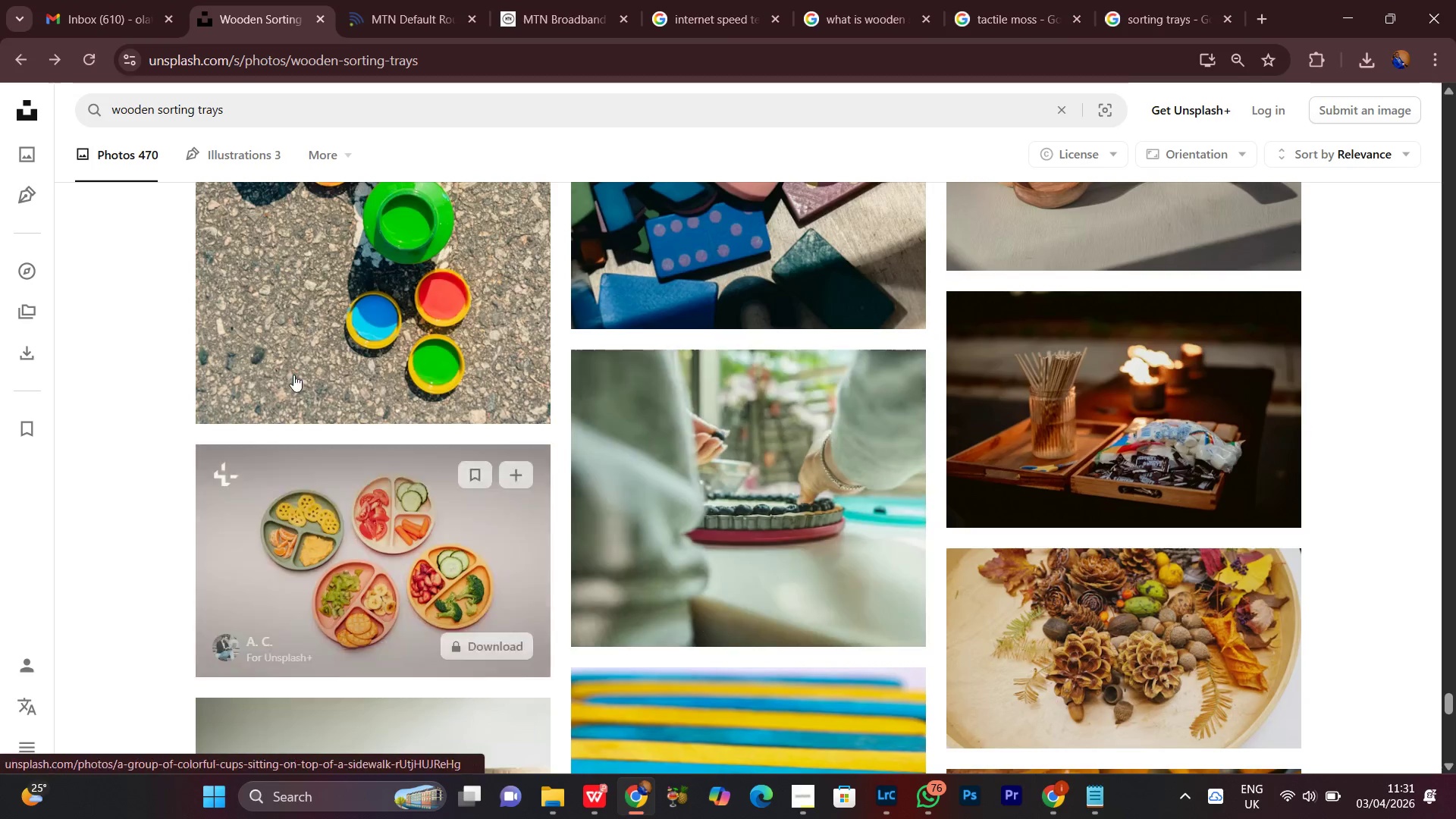 
left_click([105, 0])
 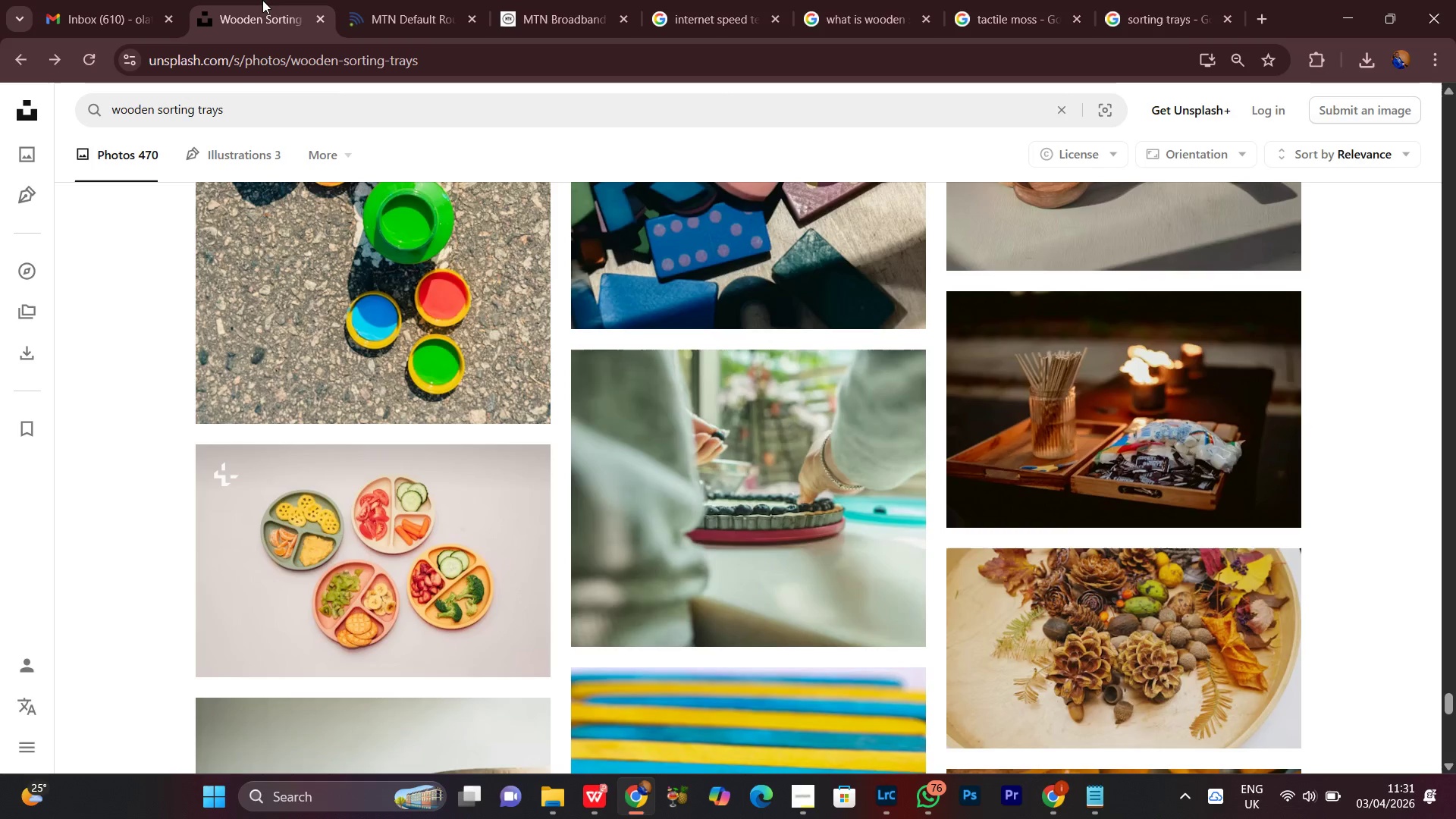 
left_click([136, 0])
 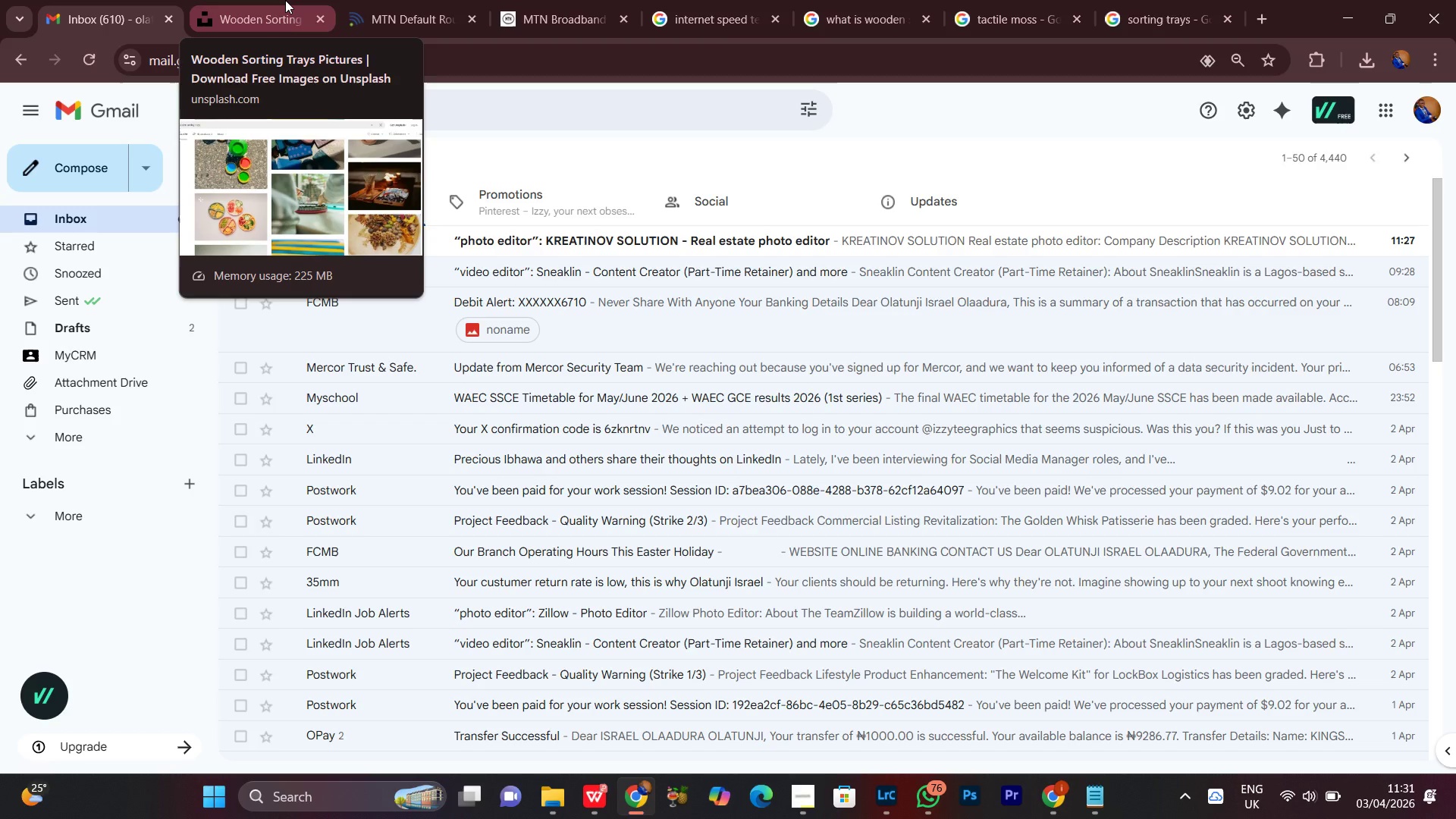 
left_click([285, 0])
 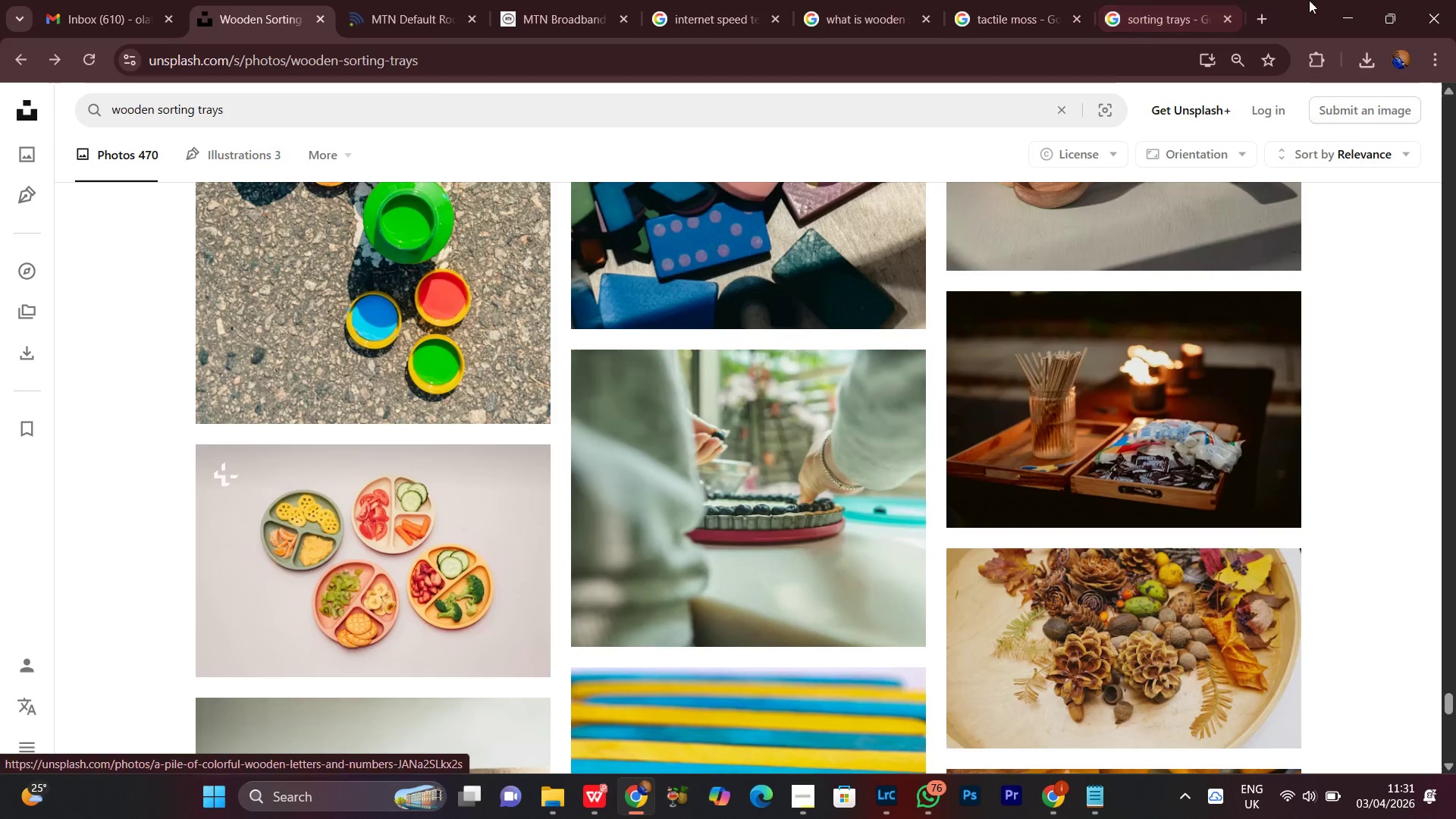 
left_click([1351, 19])
 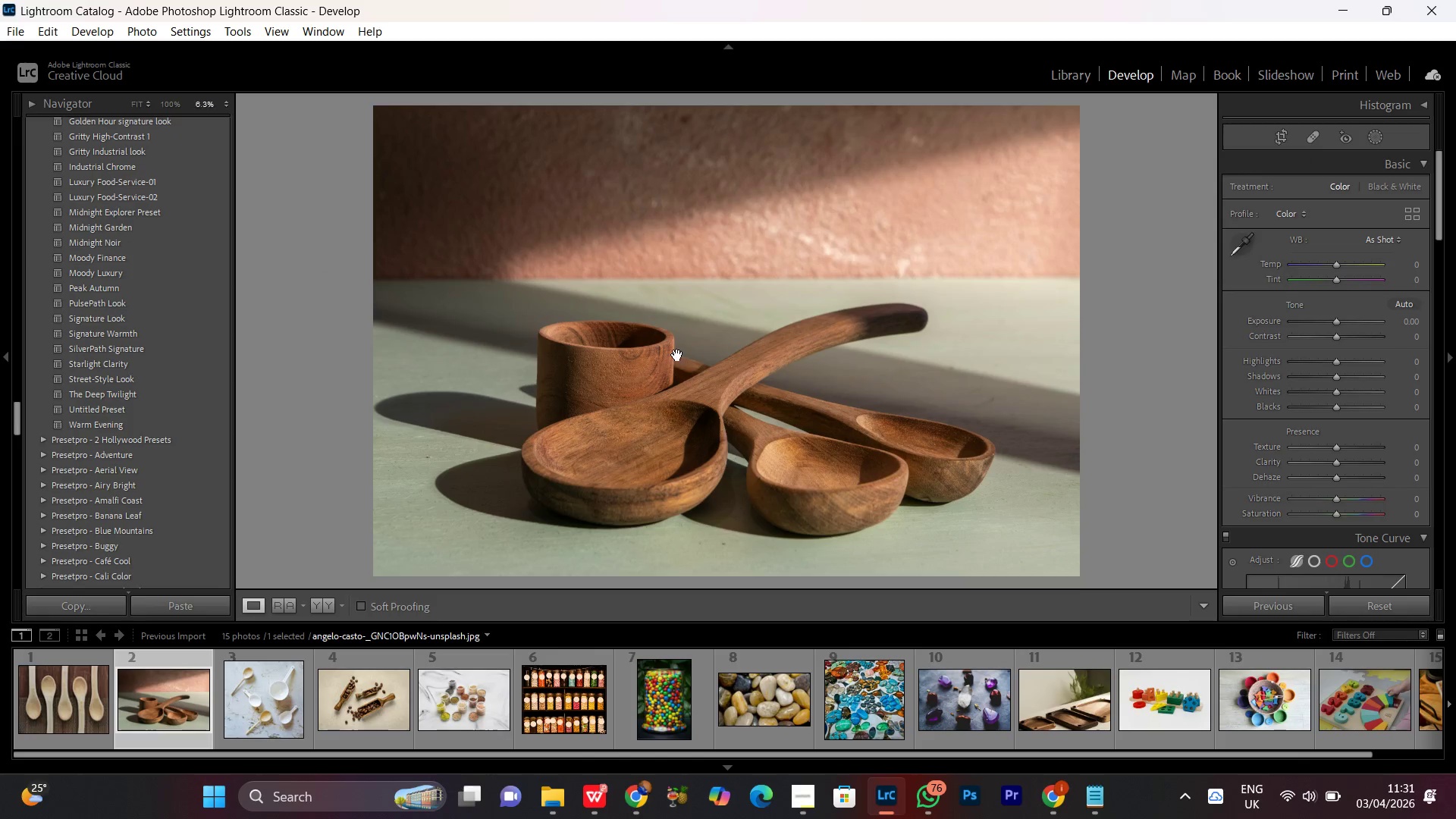 
double_click([677, 355])
 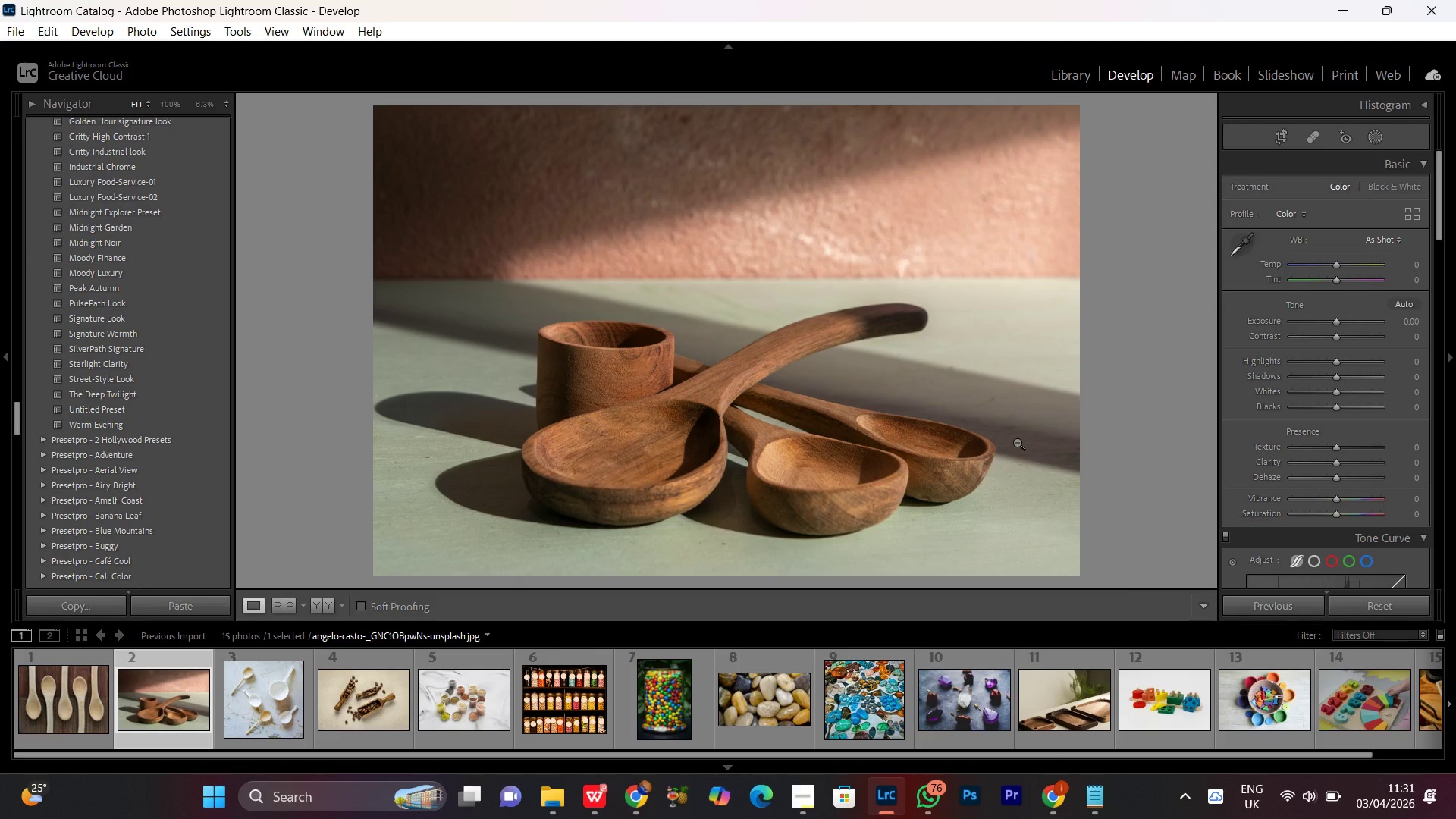 
wait(6.2)
 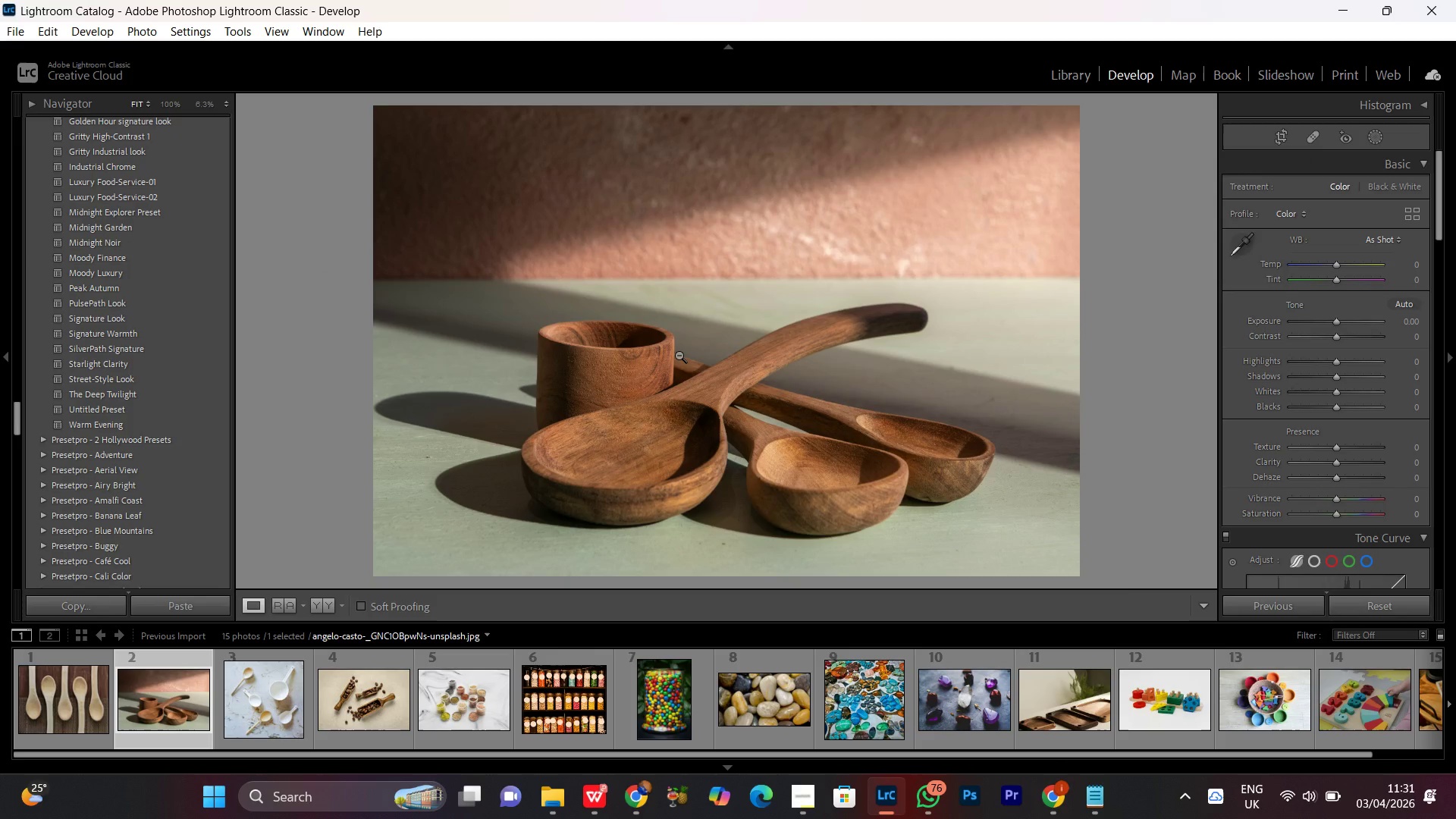 
scroll: coordinate [1015, 445], scroll_direction: down, amount: 2.0
 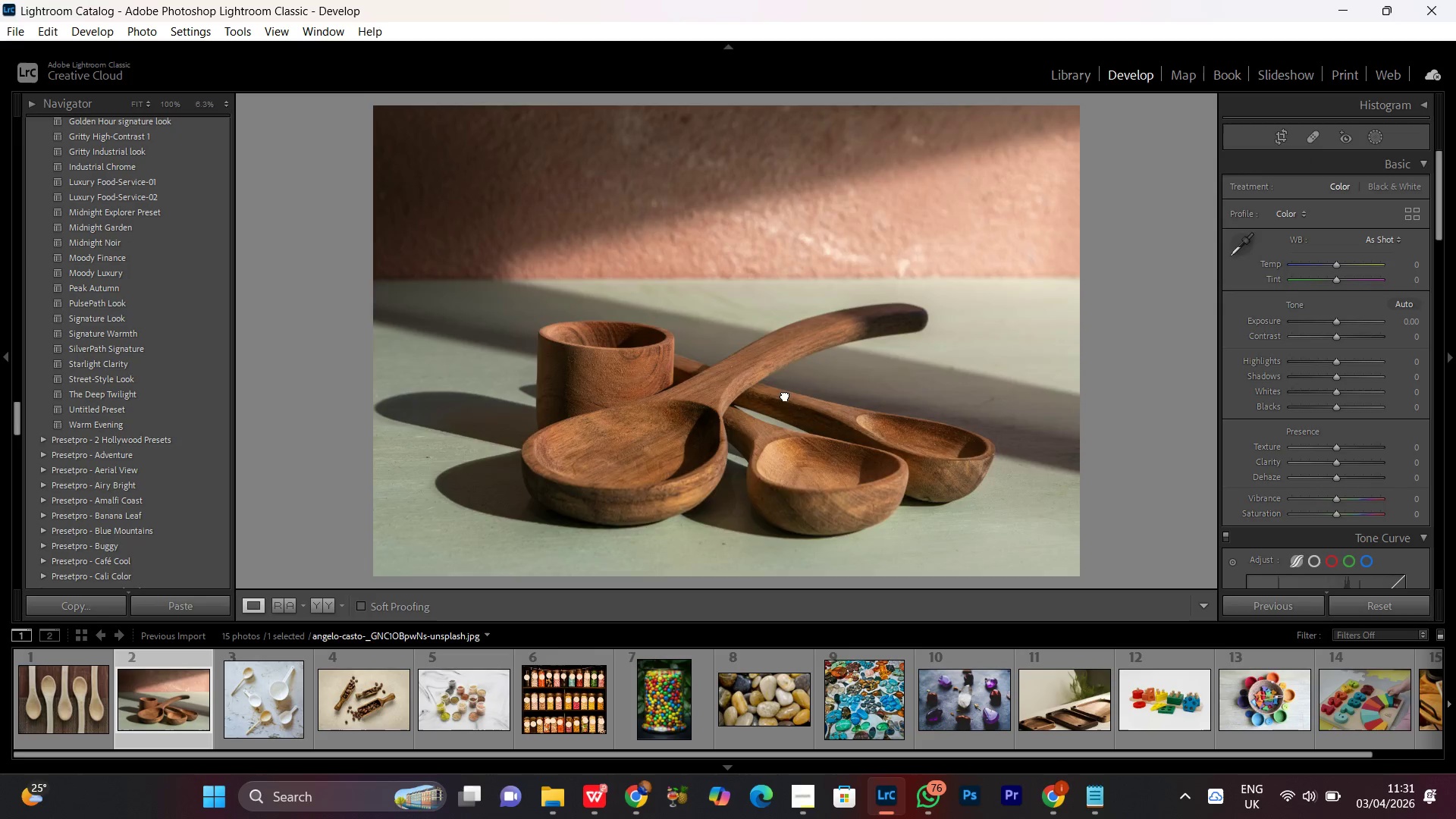 
double_click([785, 395])
 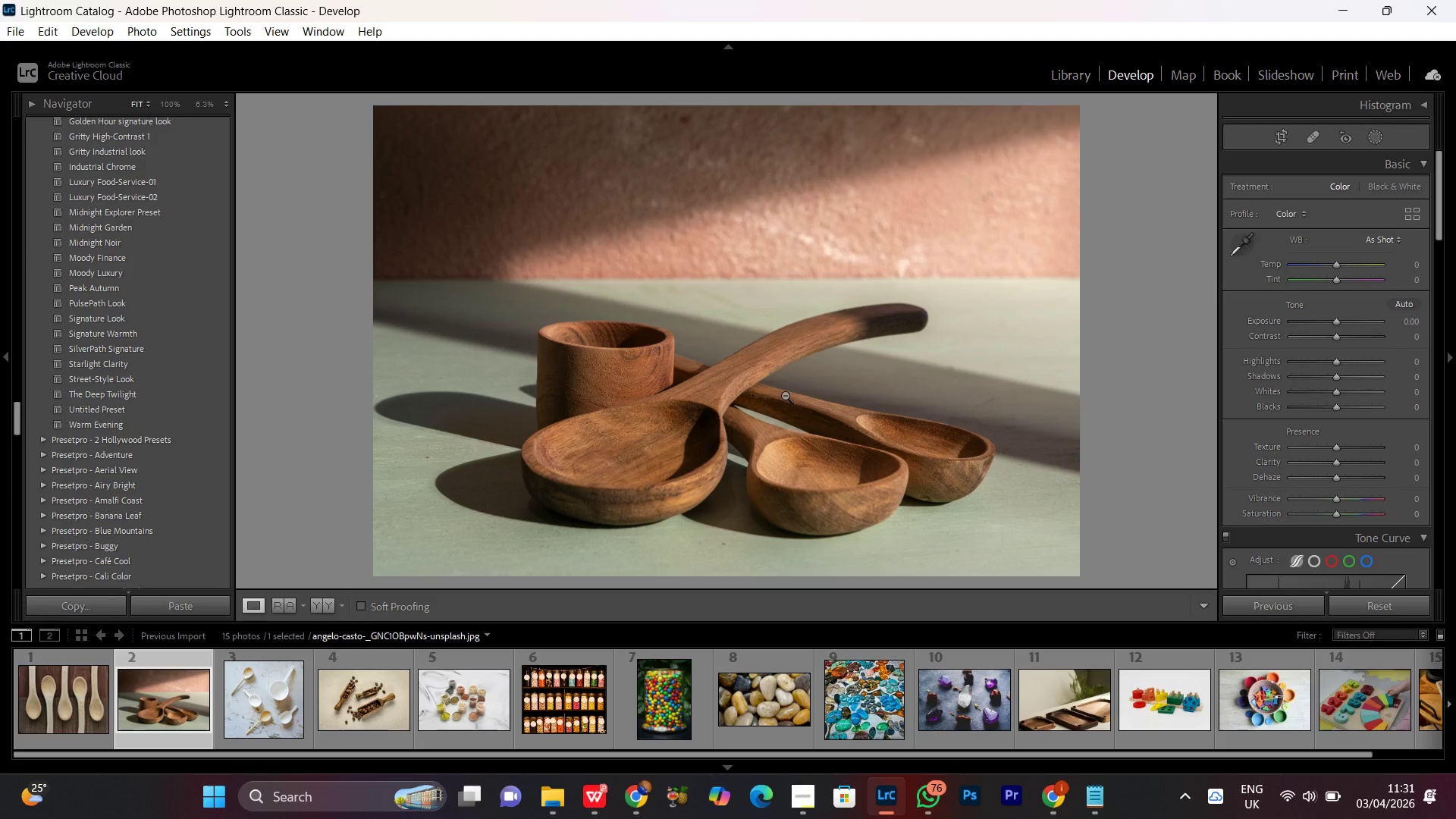 
wait(5.14)
 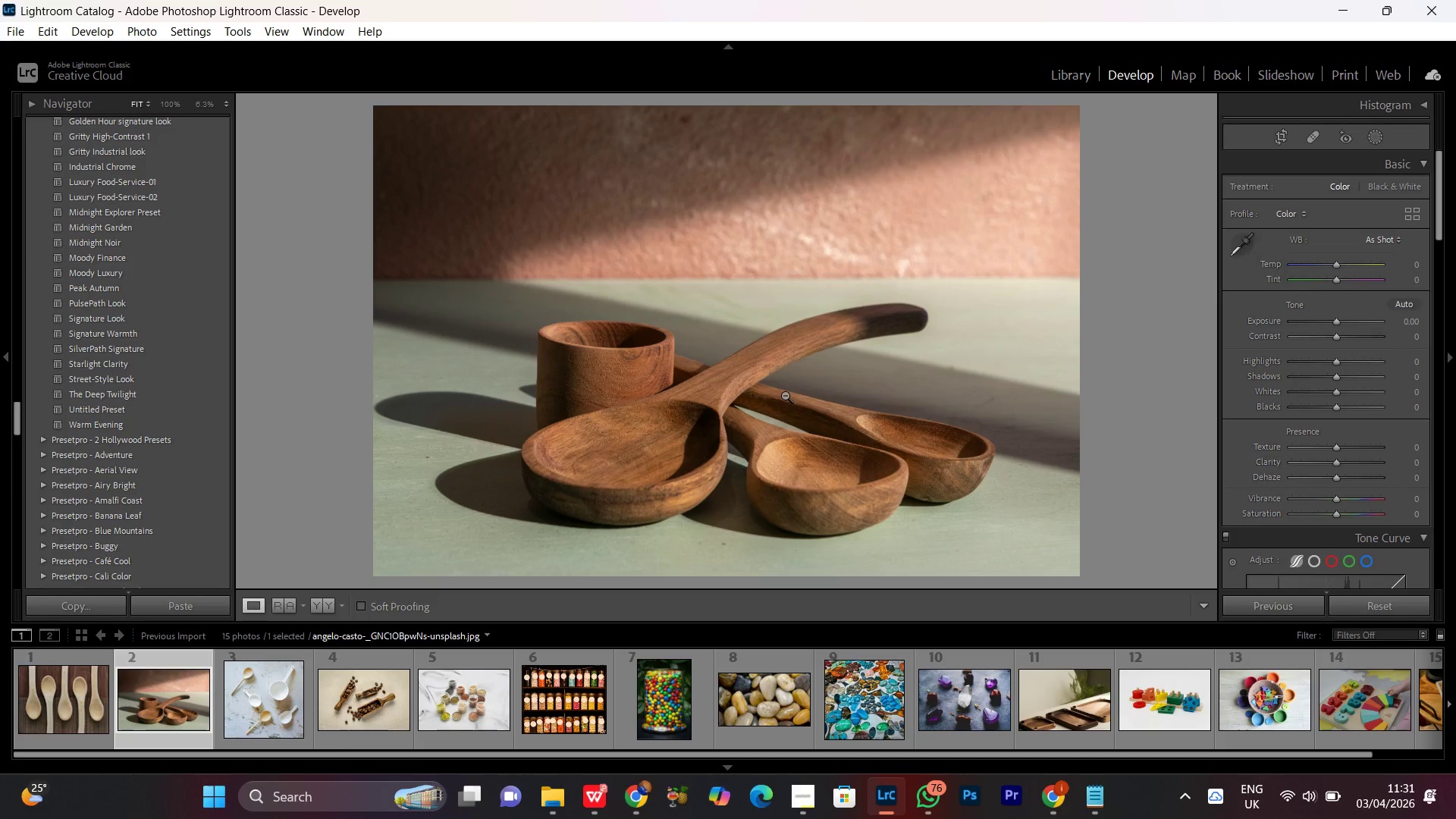 
double_click([785, 395])
 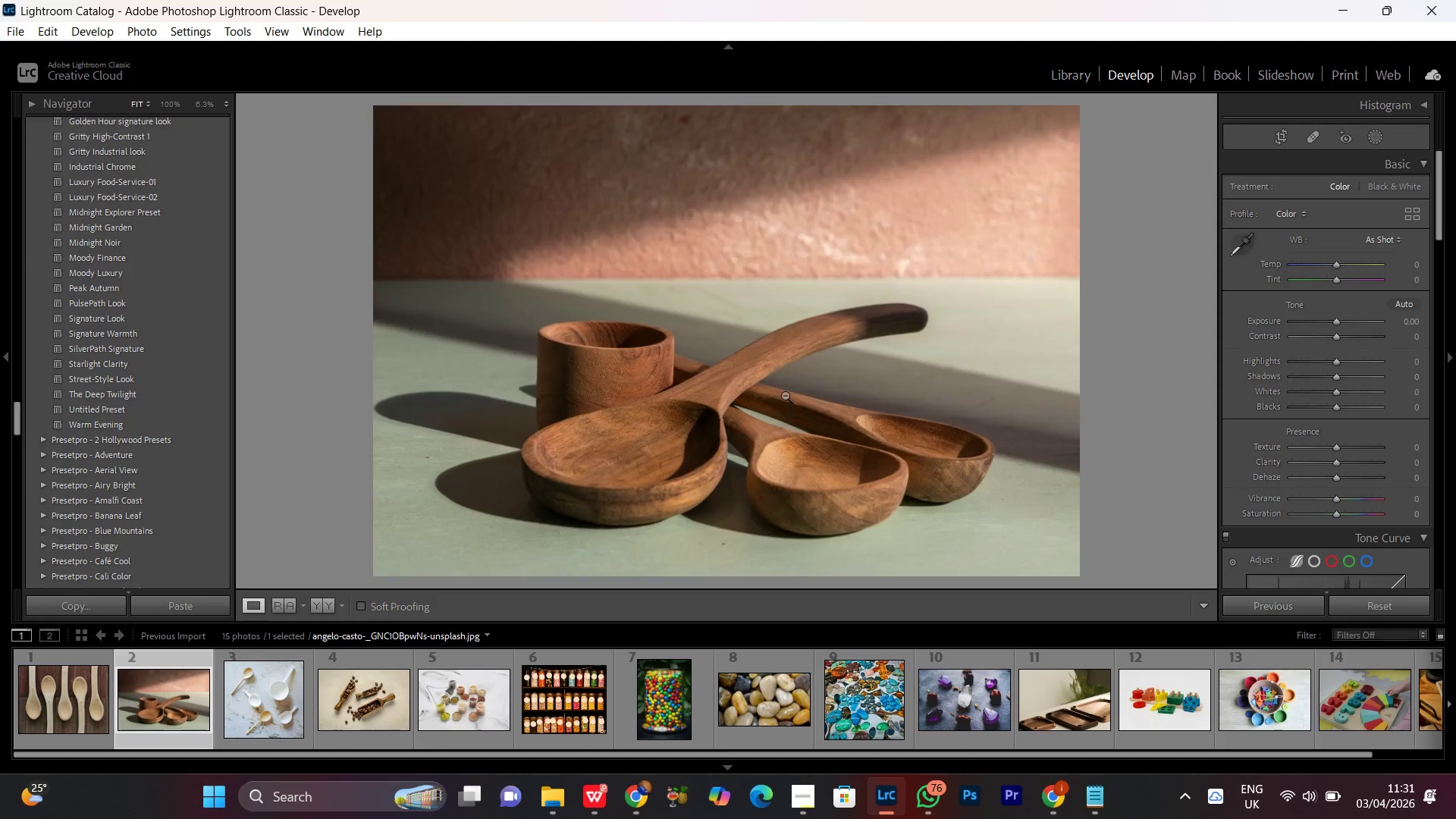 
triple_click([785, 395])
 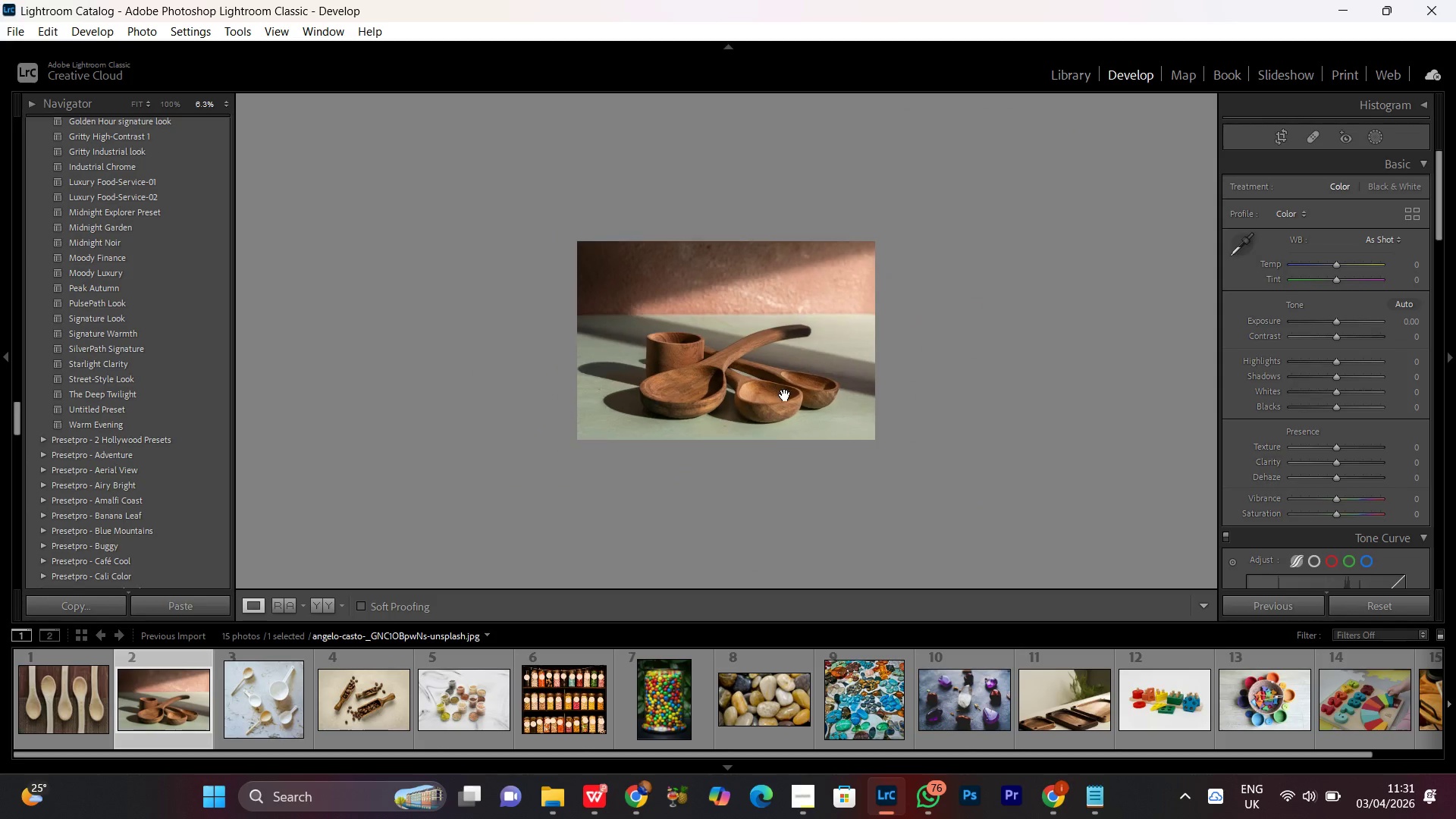 
triple_click([785, 395])
 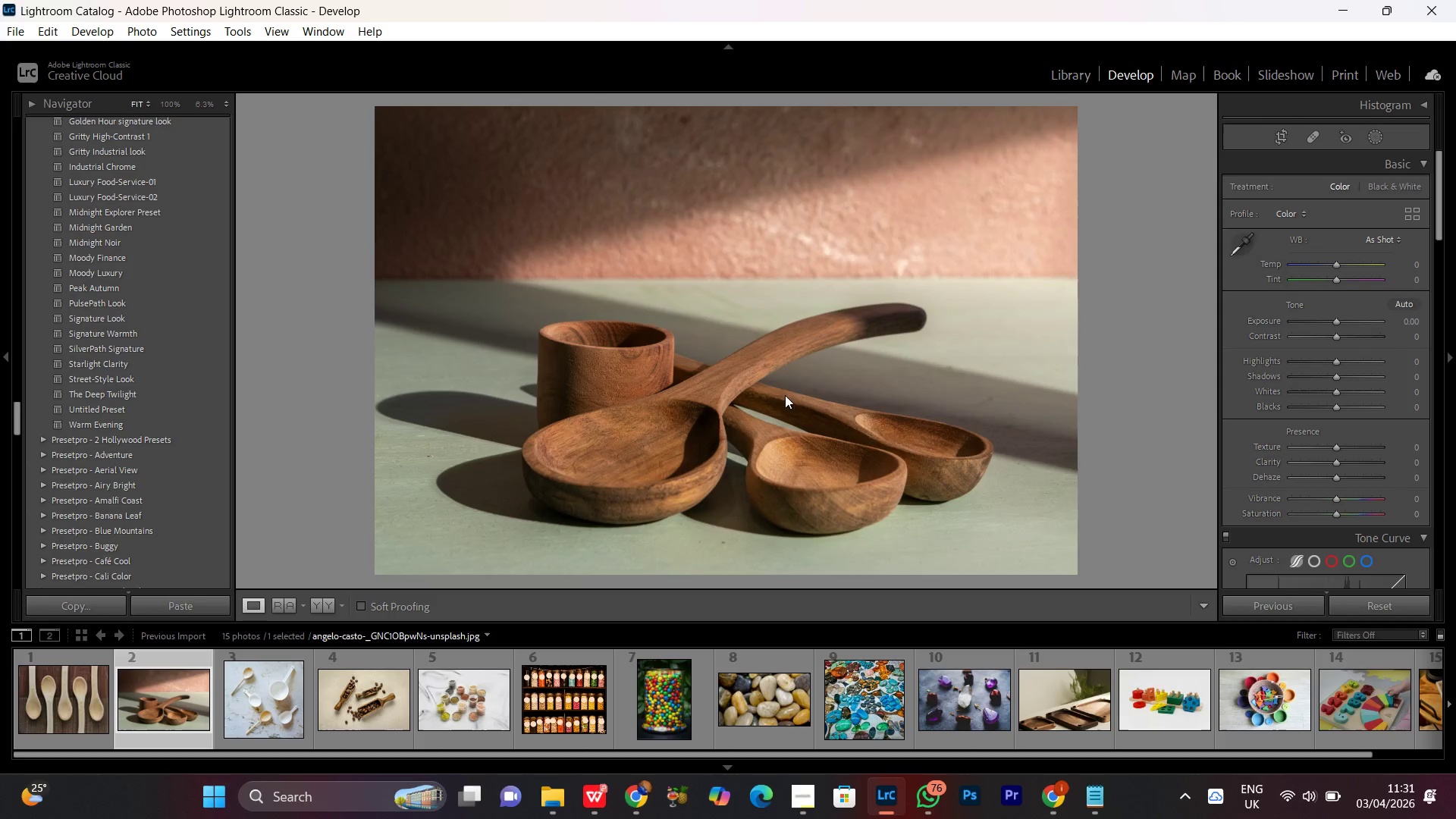 
triple_click([785, 395])
 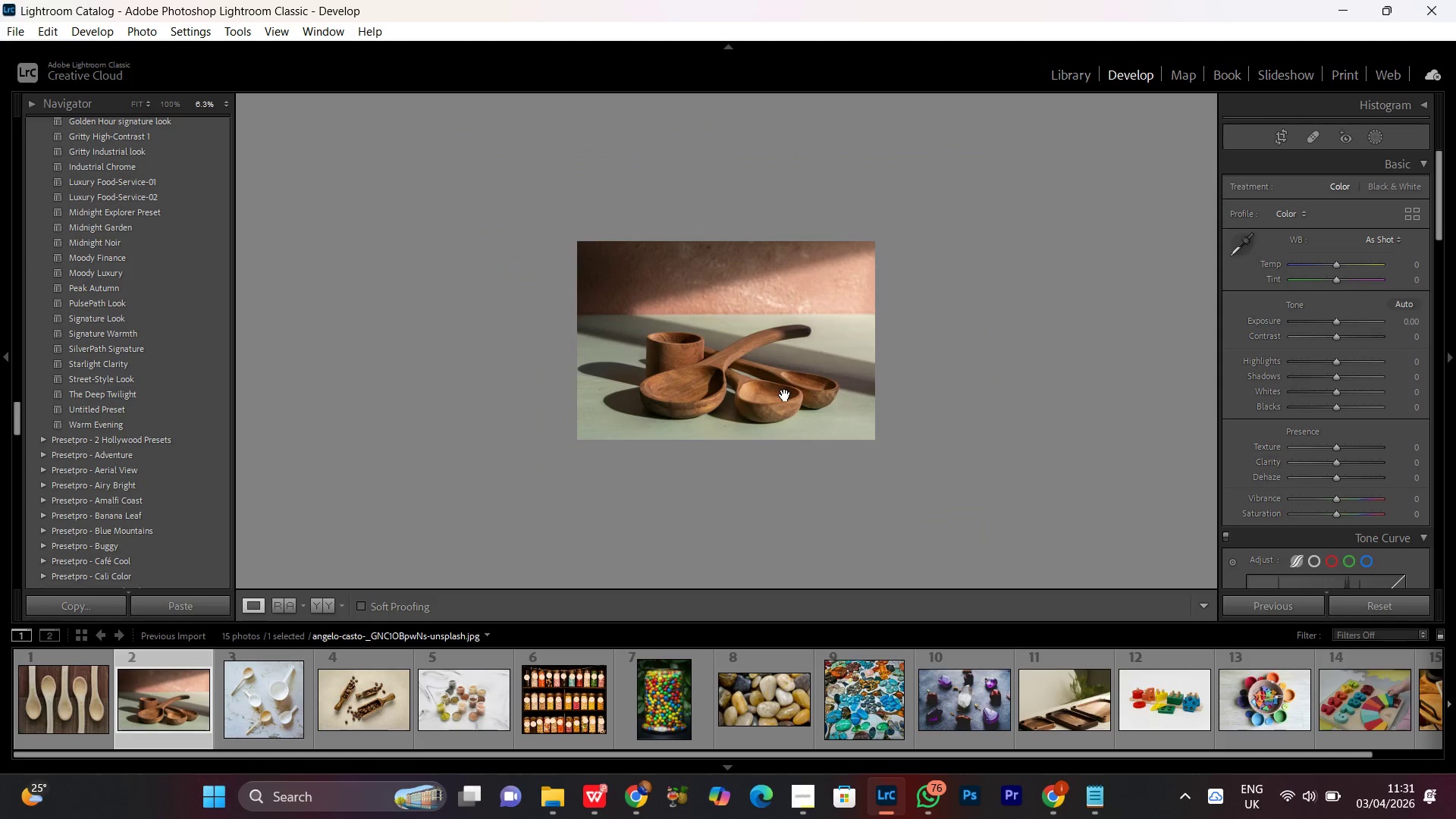 
left_click([785, 395])
 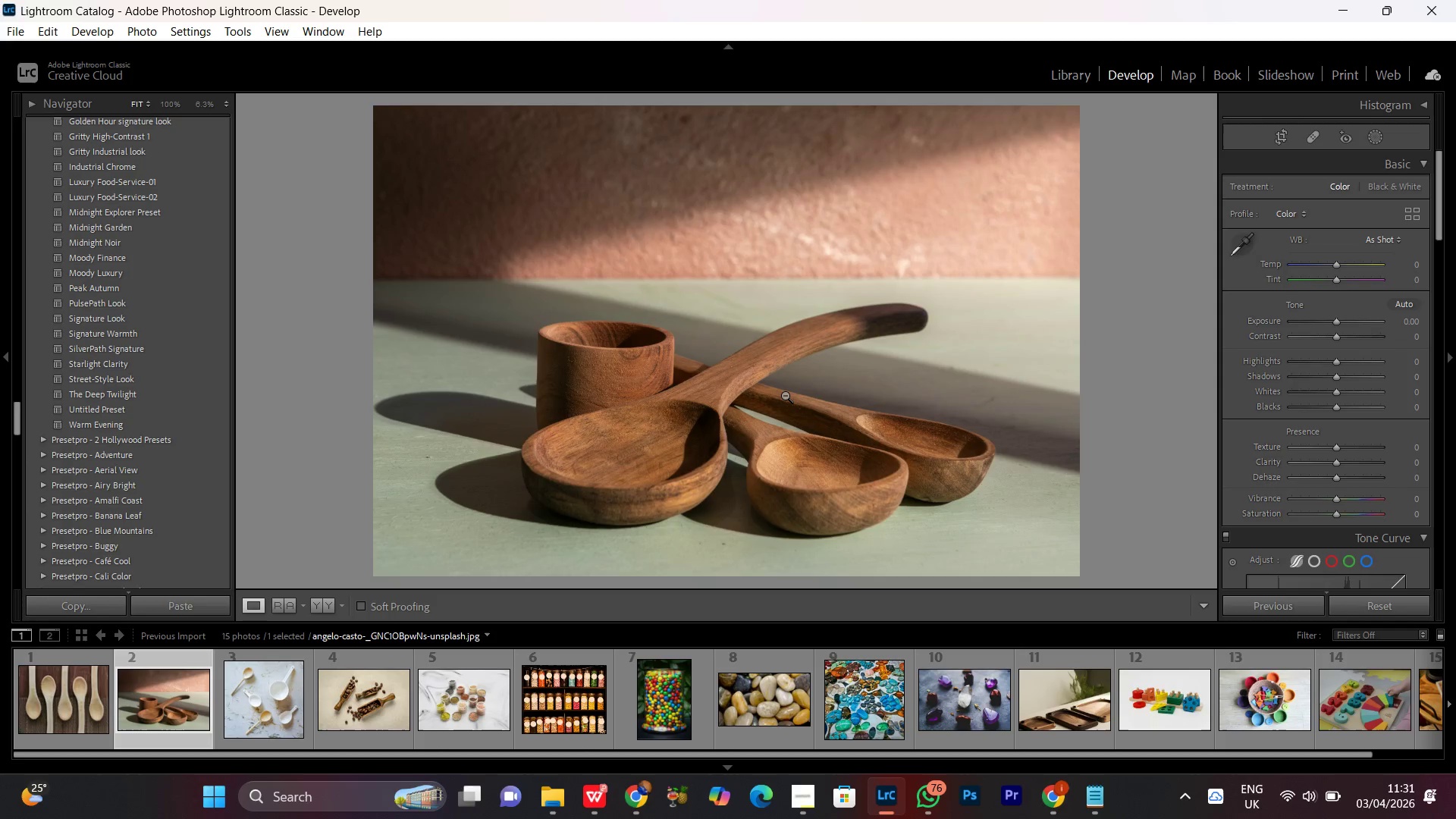 
left_click([785, 395])
 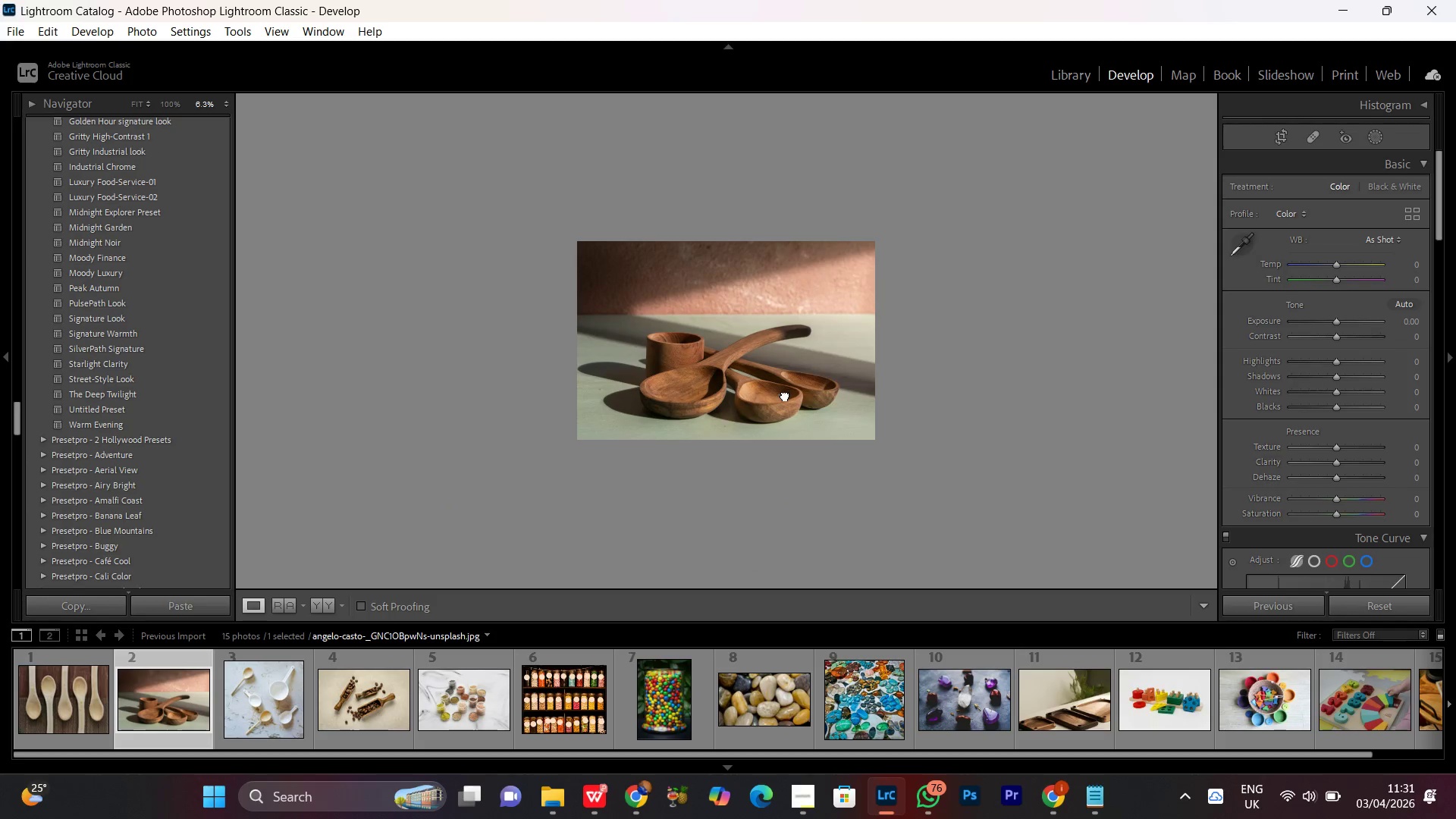 
double_click([785, 395])
 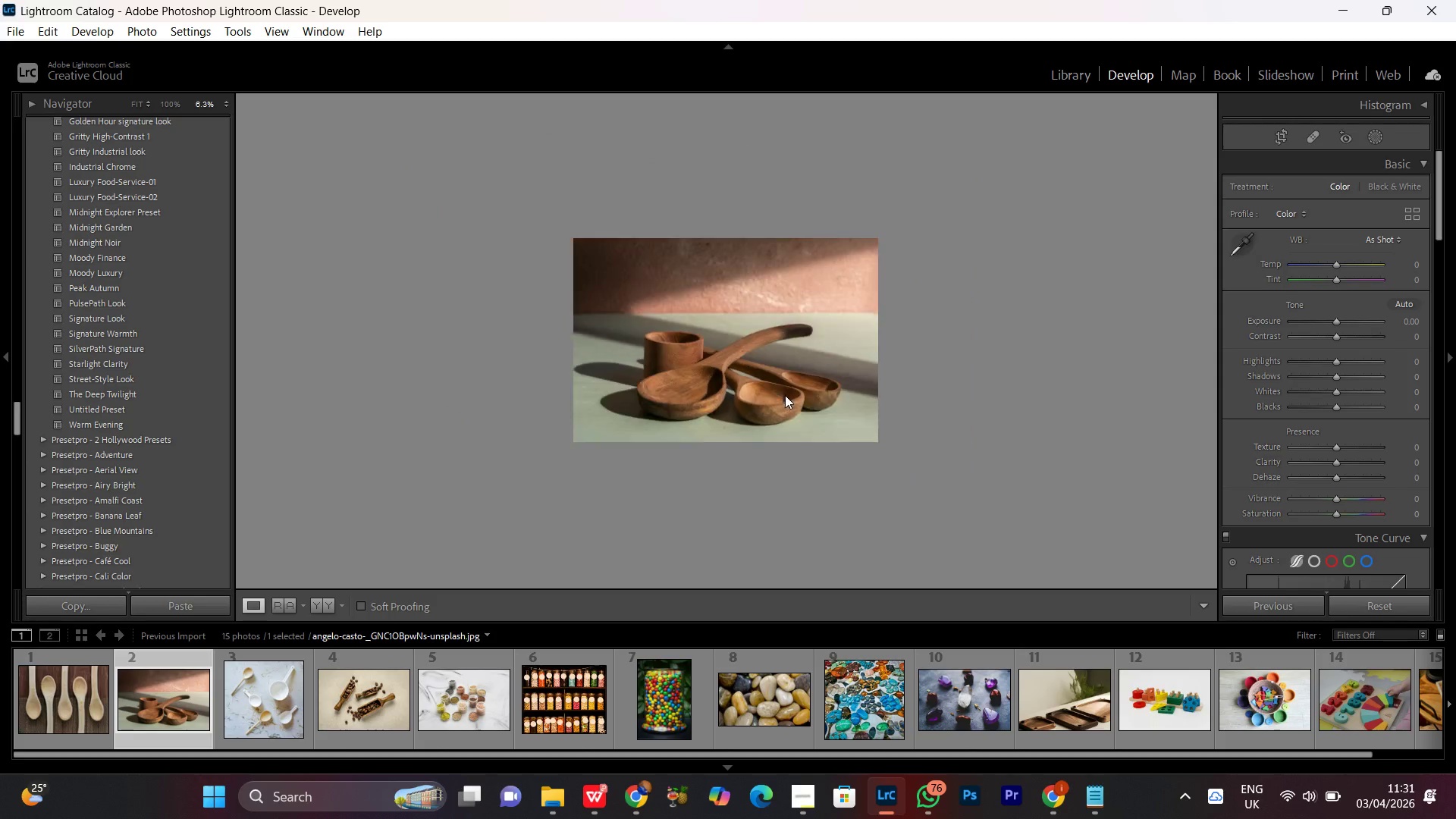 
triple_click([785, 395])
 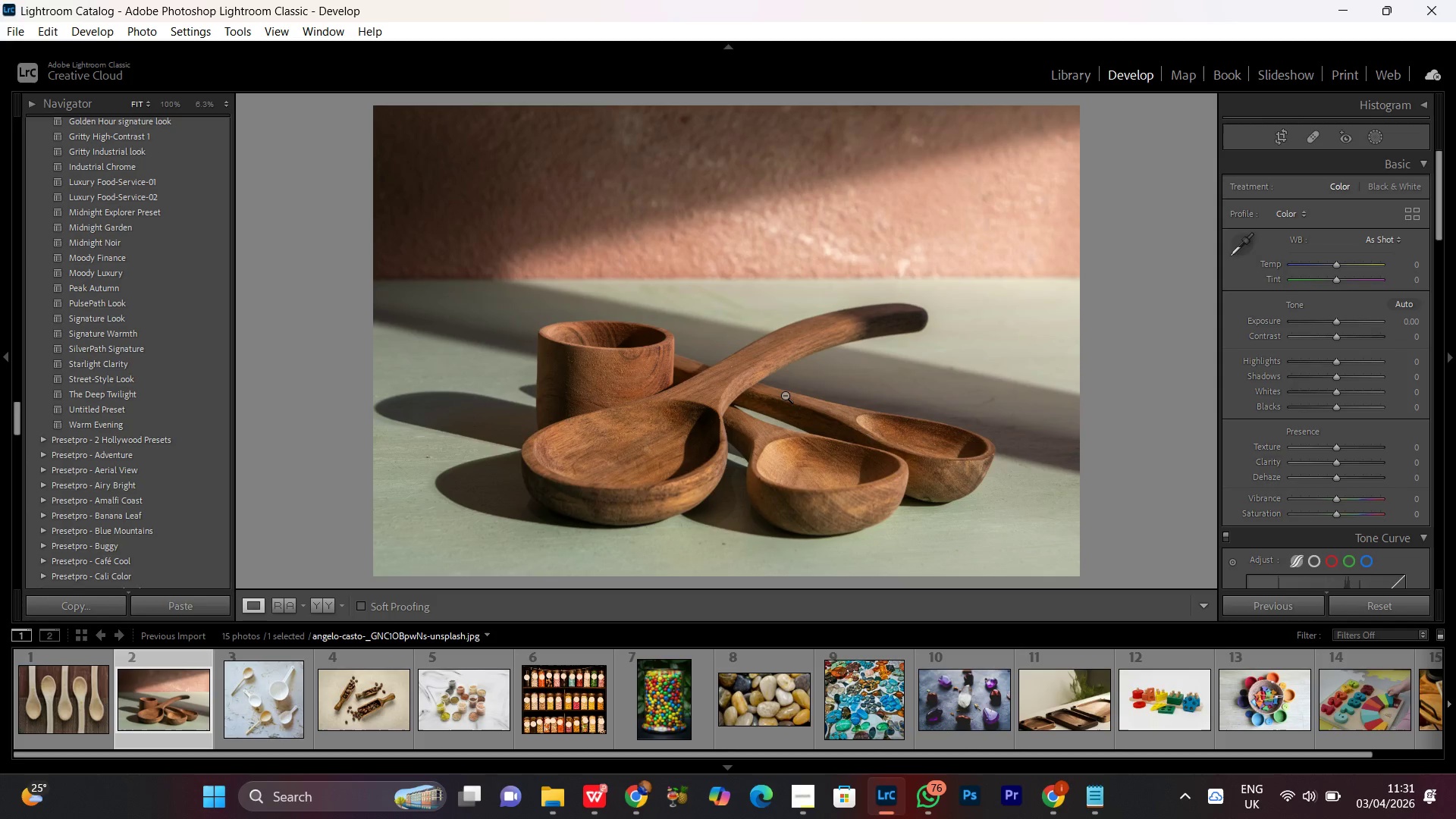 
double_click([785, 395])
 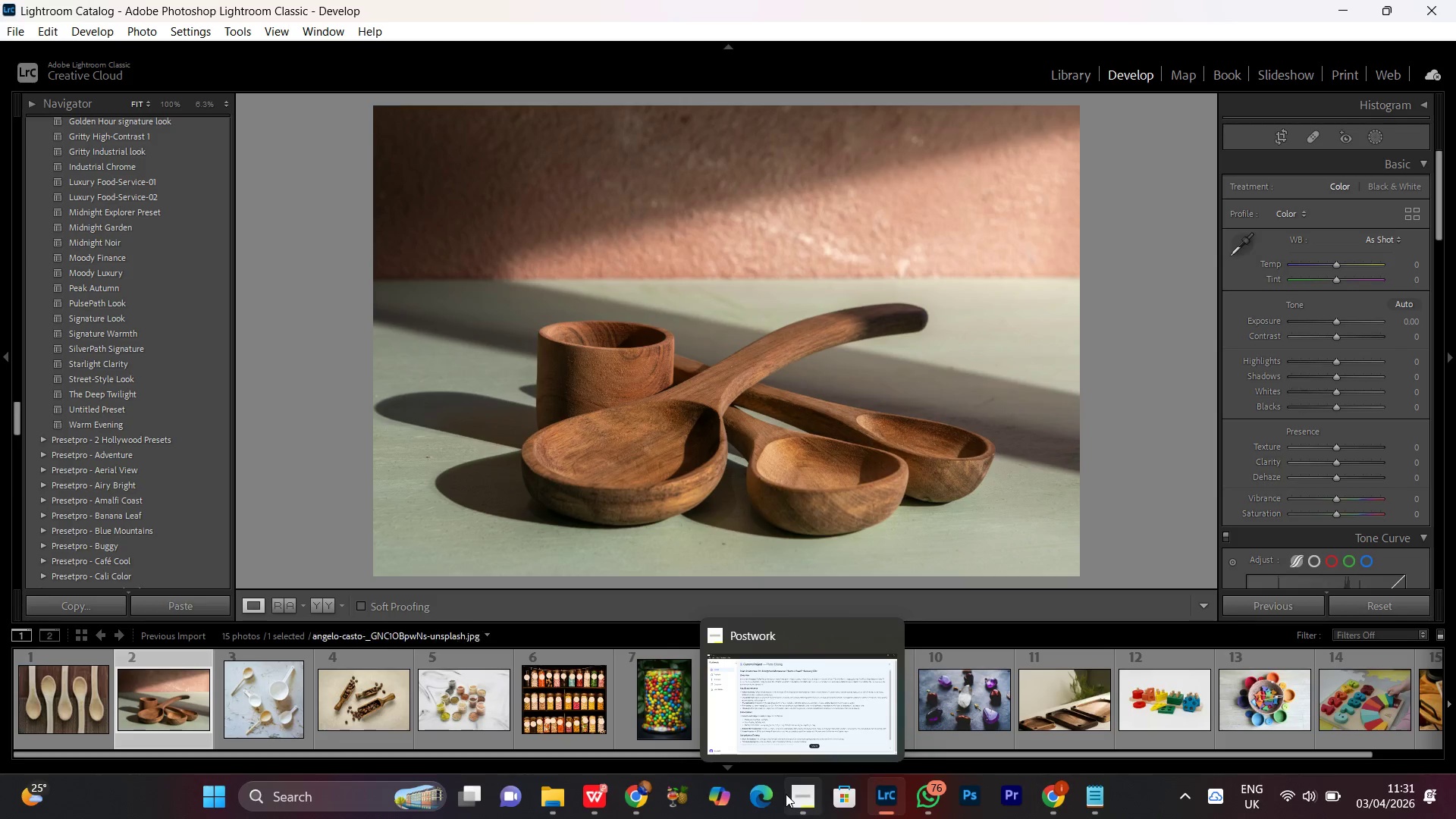 
left_click([802, 812])